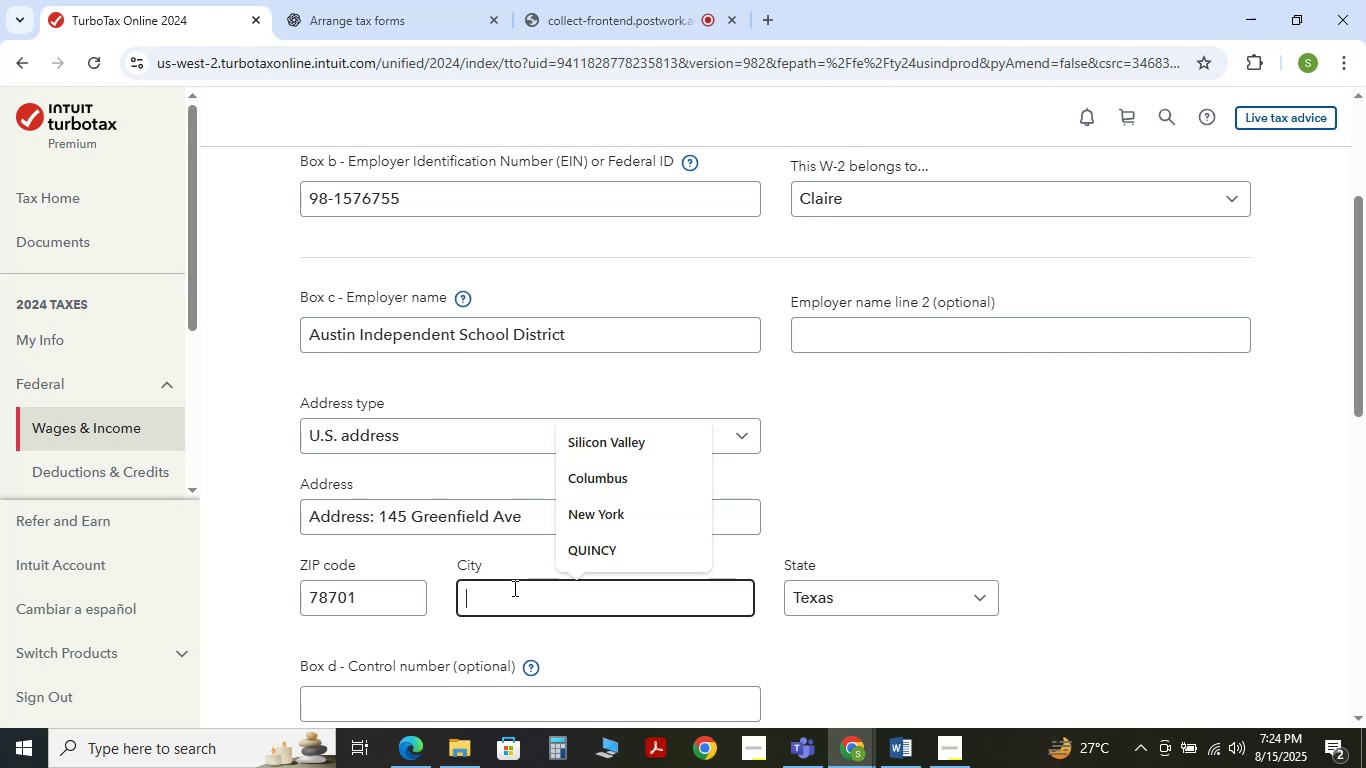 
type(Austin)
 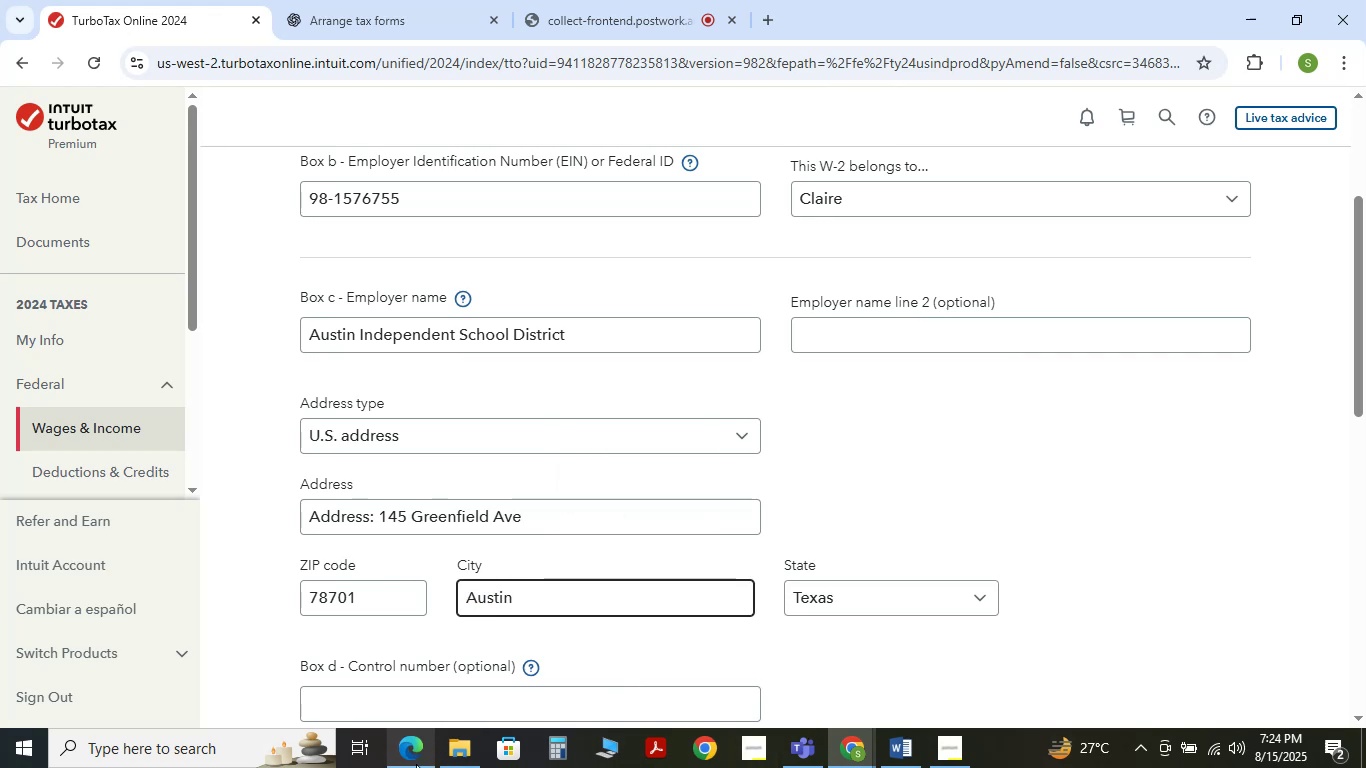 
left_click([405, 700])
 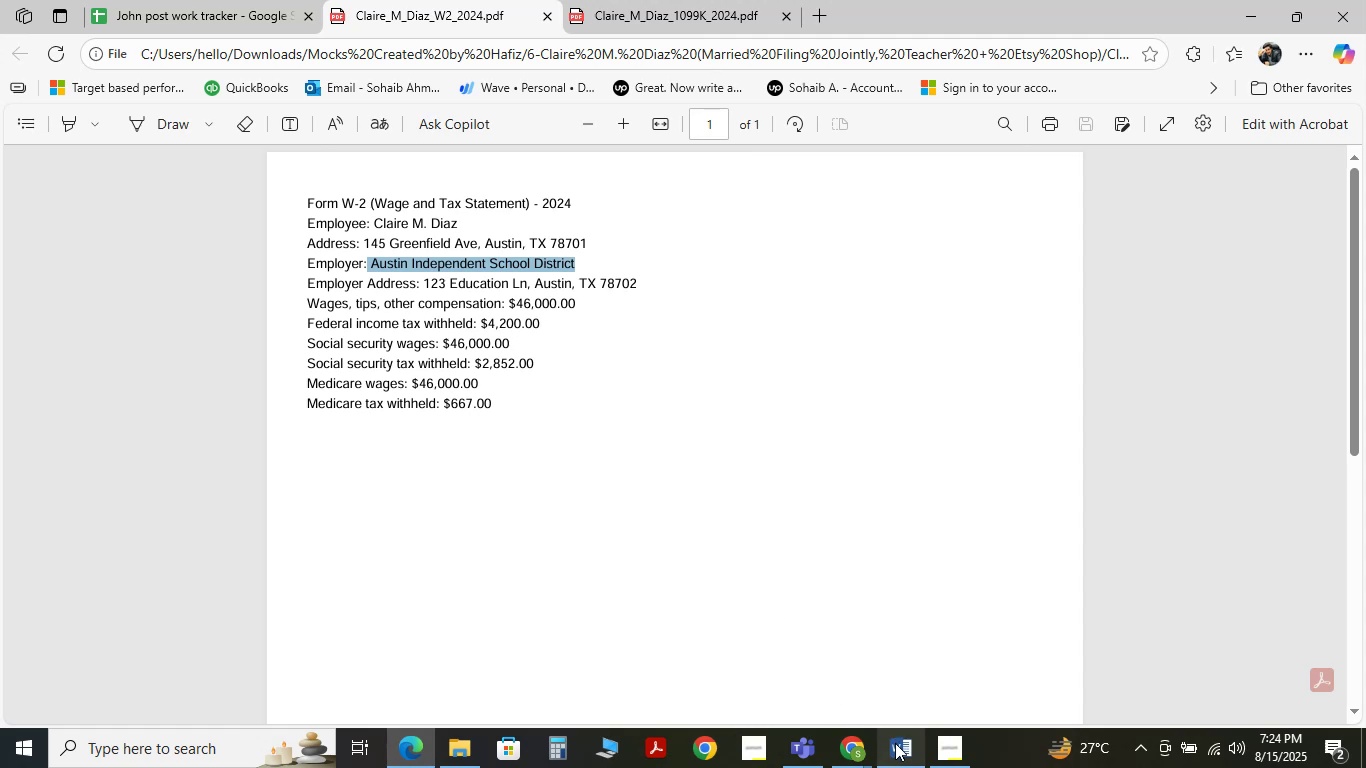 
wait(6.01)
 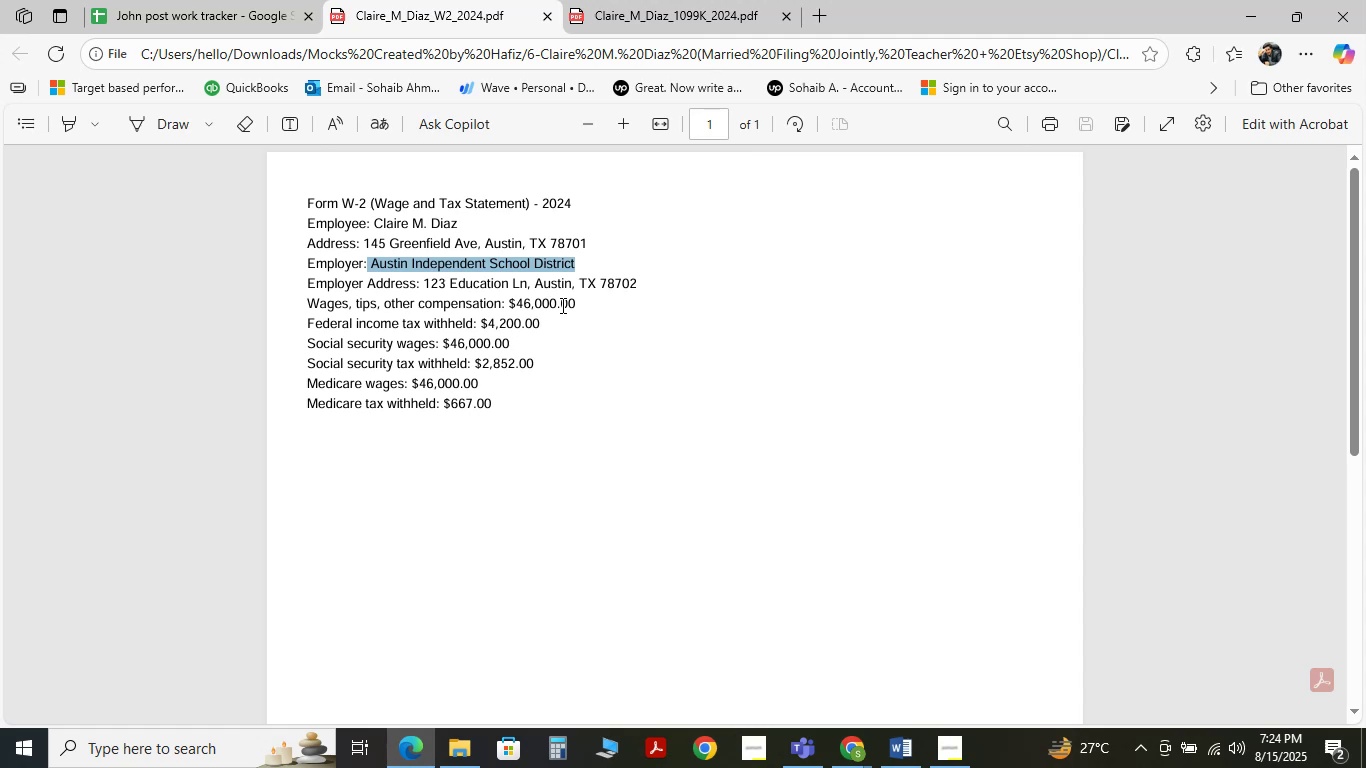 
left_click([729, 656])
 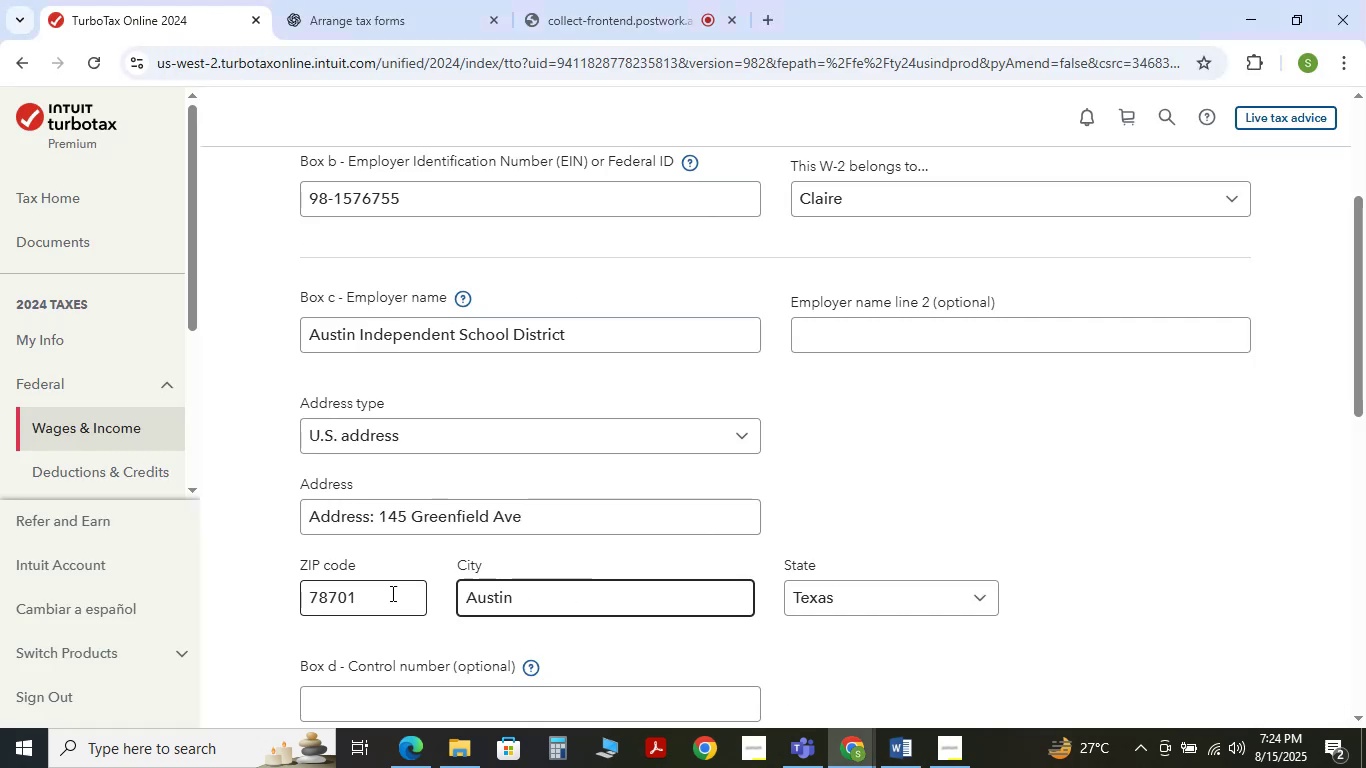 
left_click([372, 594])
 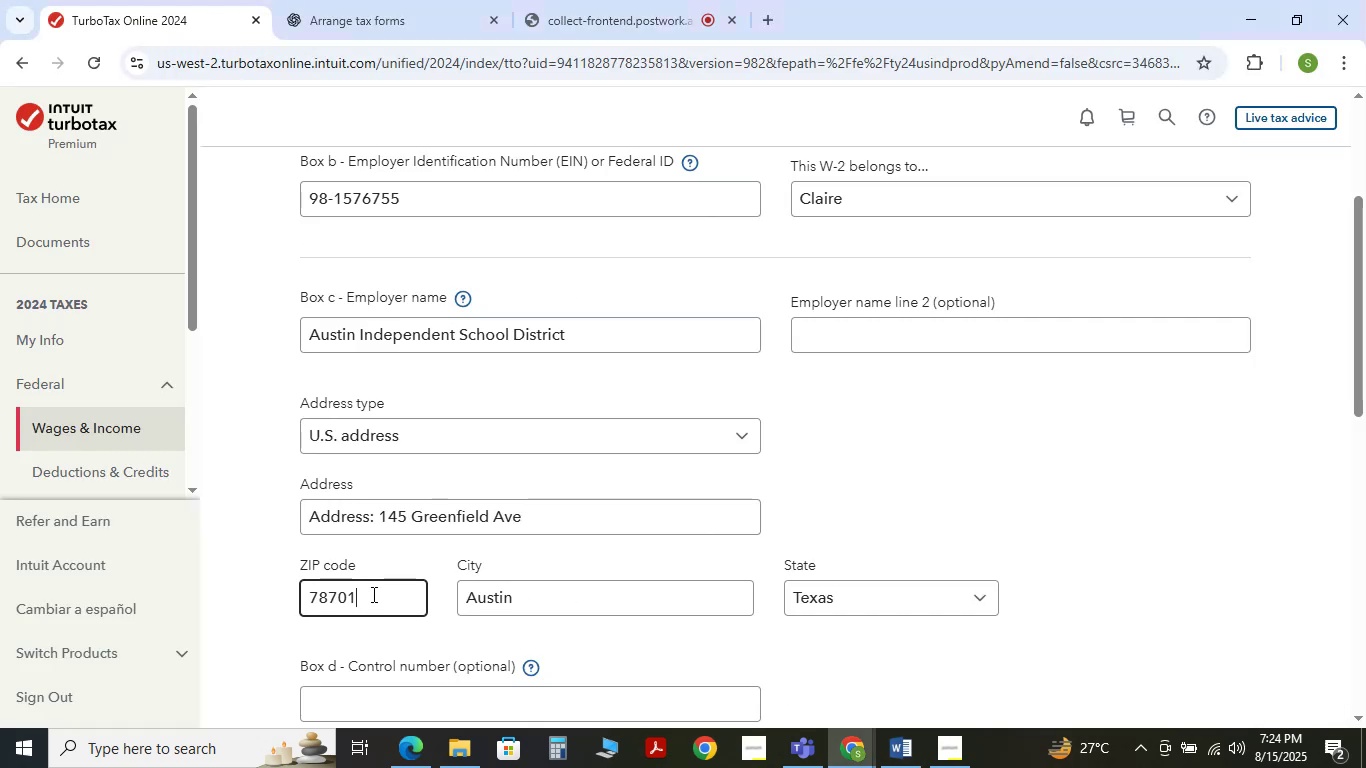 
key(Backspace)
 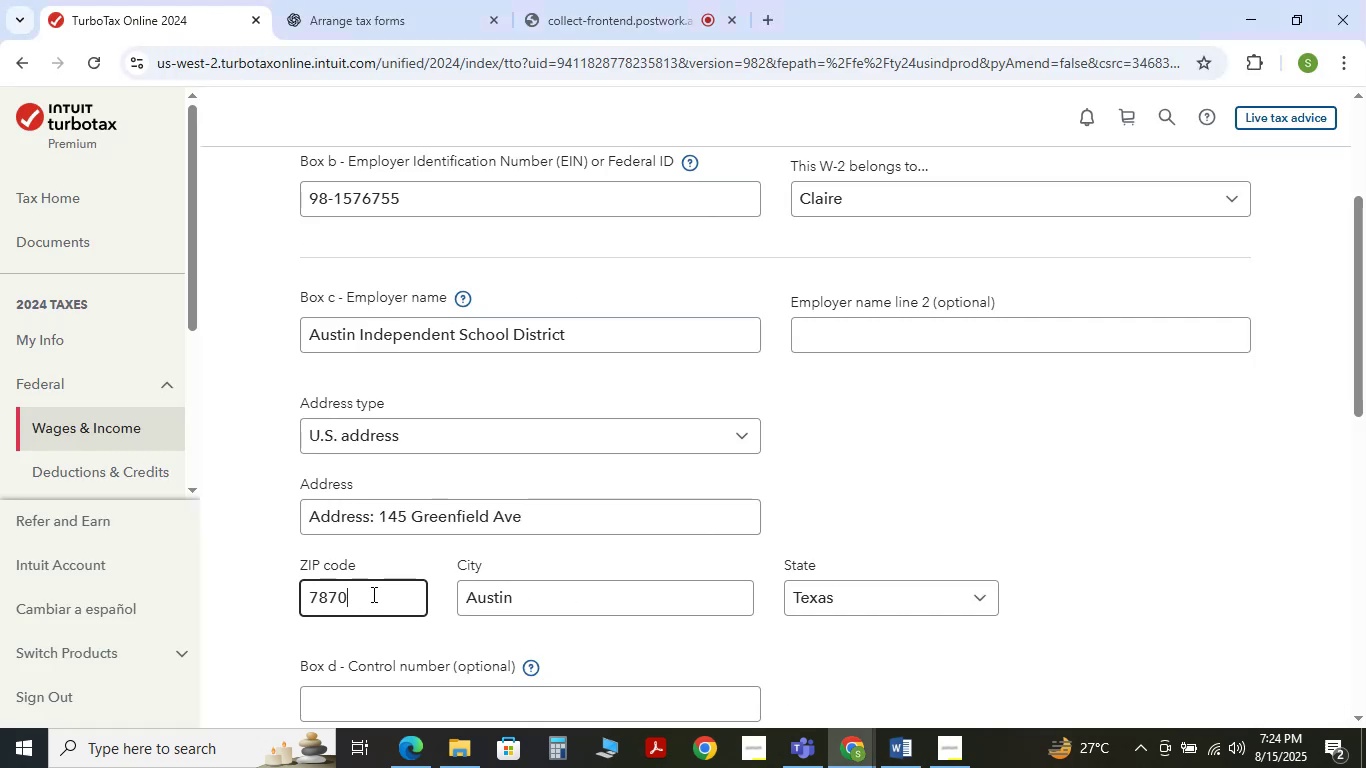 
key(Numpad2)
 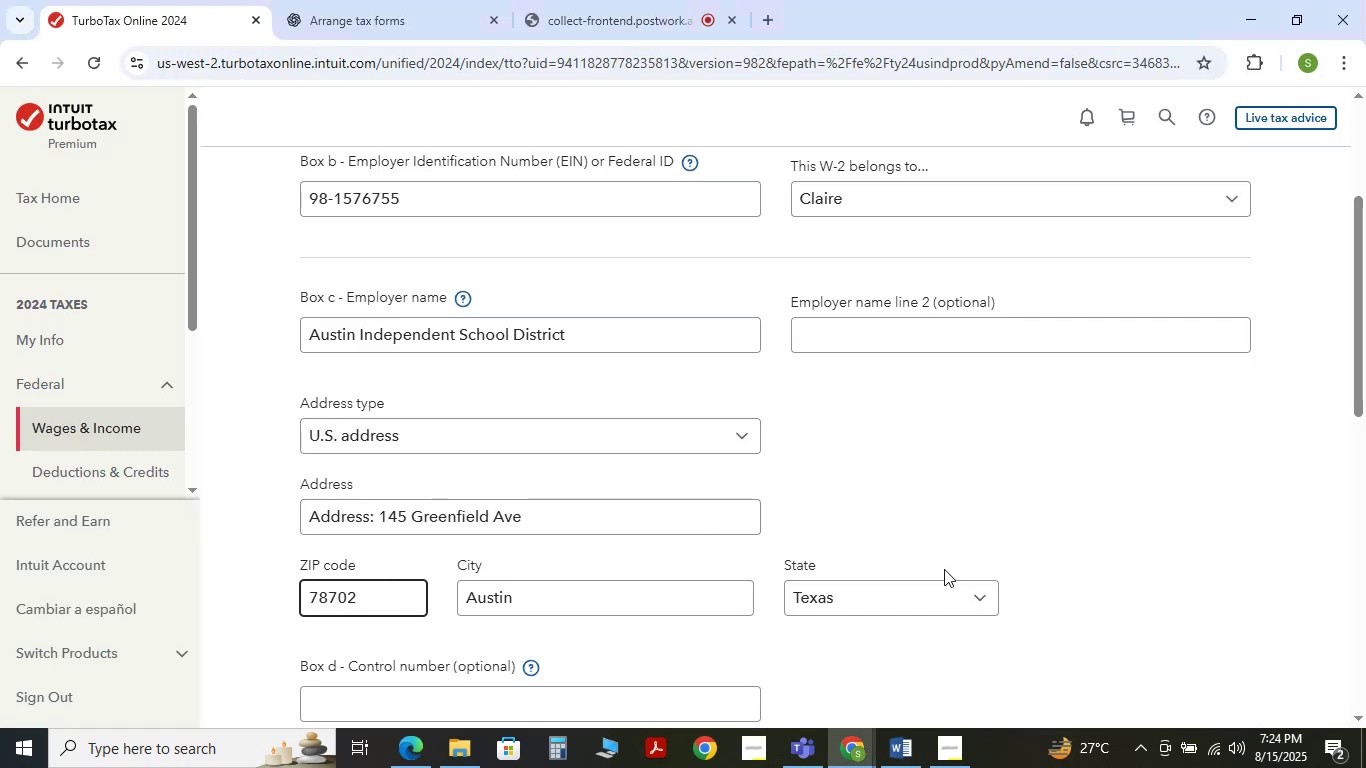 
left_click([972, 509])
 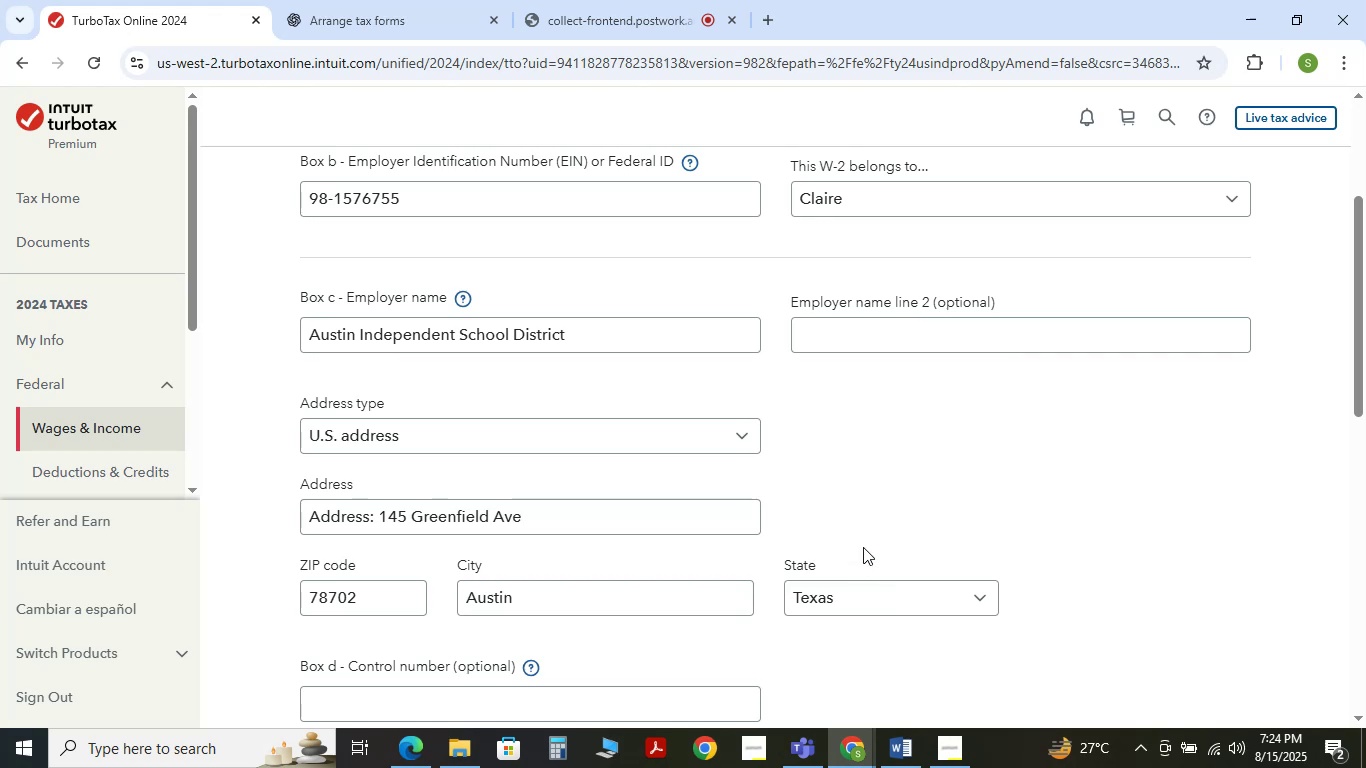 
scroll: coordinate [478, 376], scroll_direction: down, amount: 6.0
 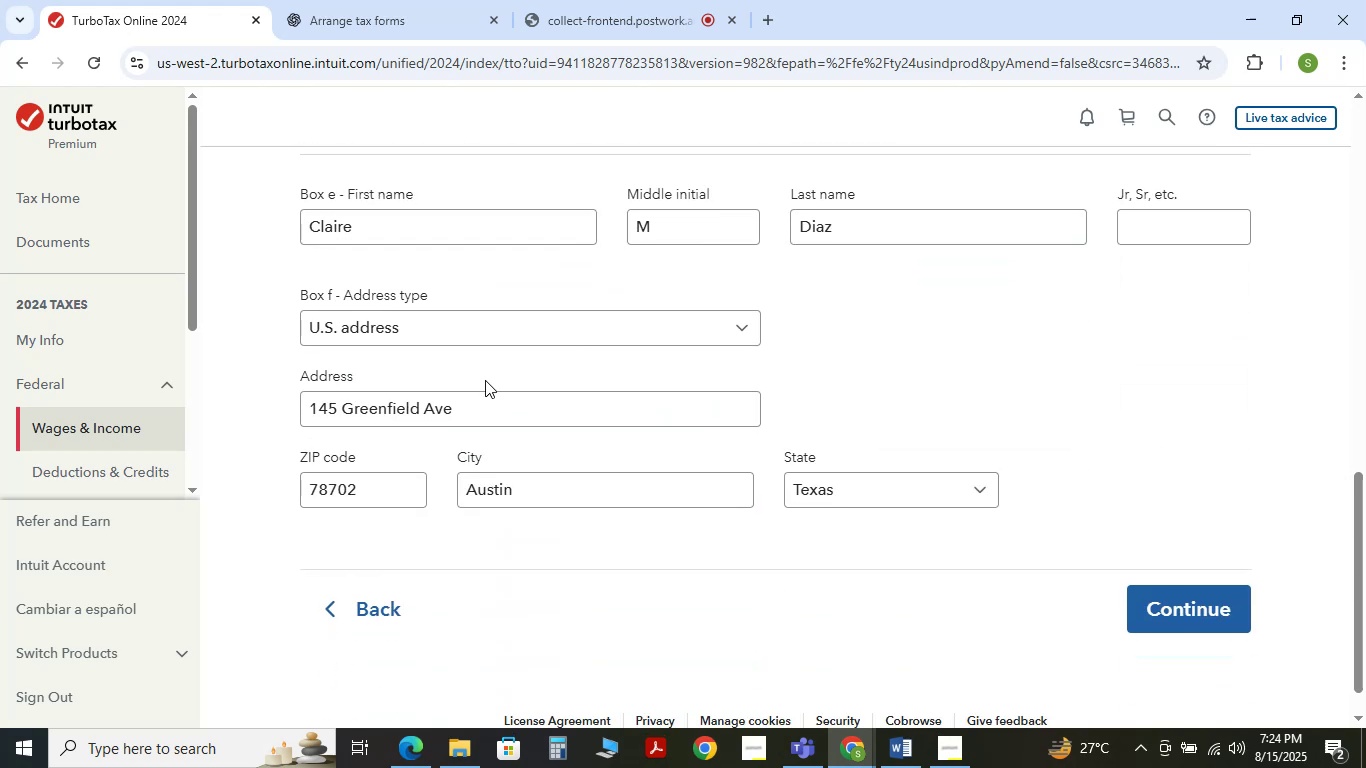 
scroll: coordinate [491, 378], scroll_direction: up, amount: 2.0
 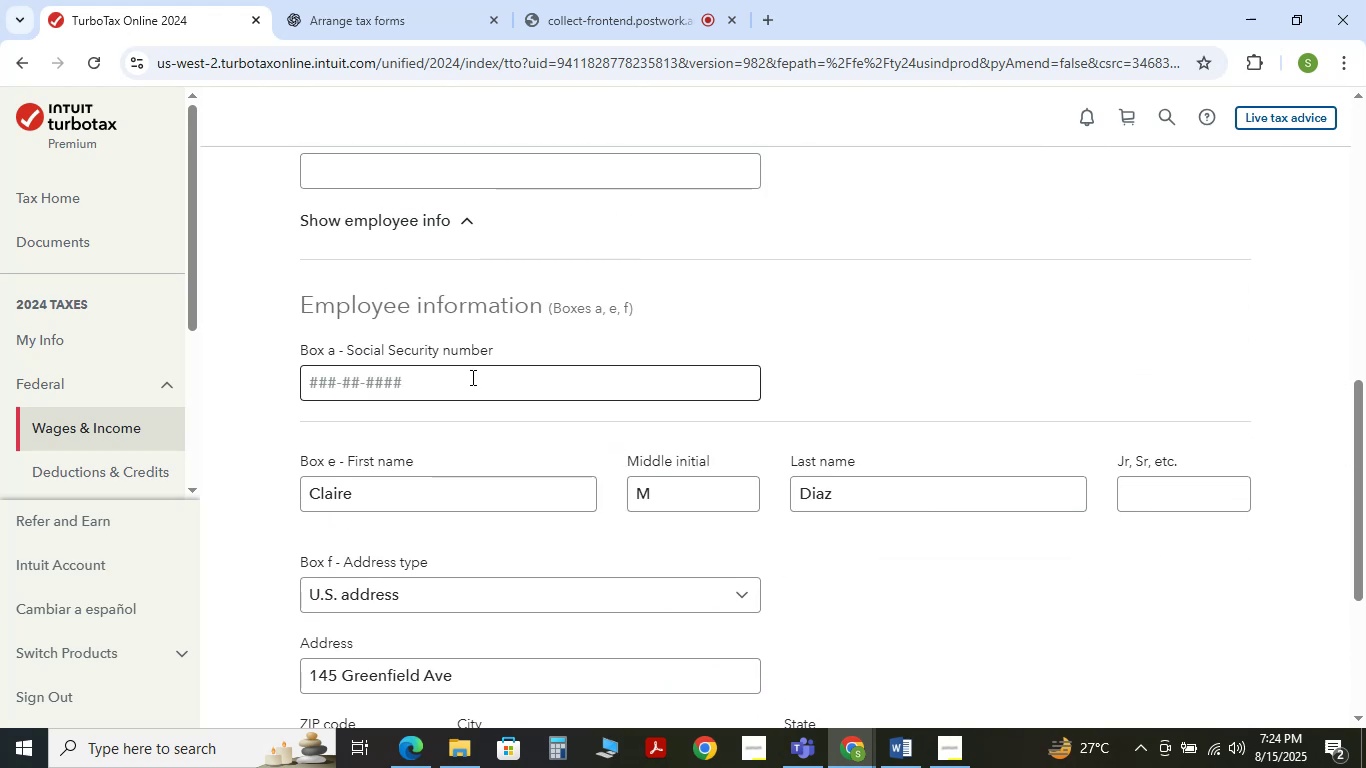 
left_click([462, 375])
 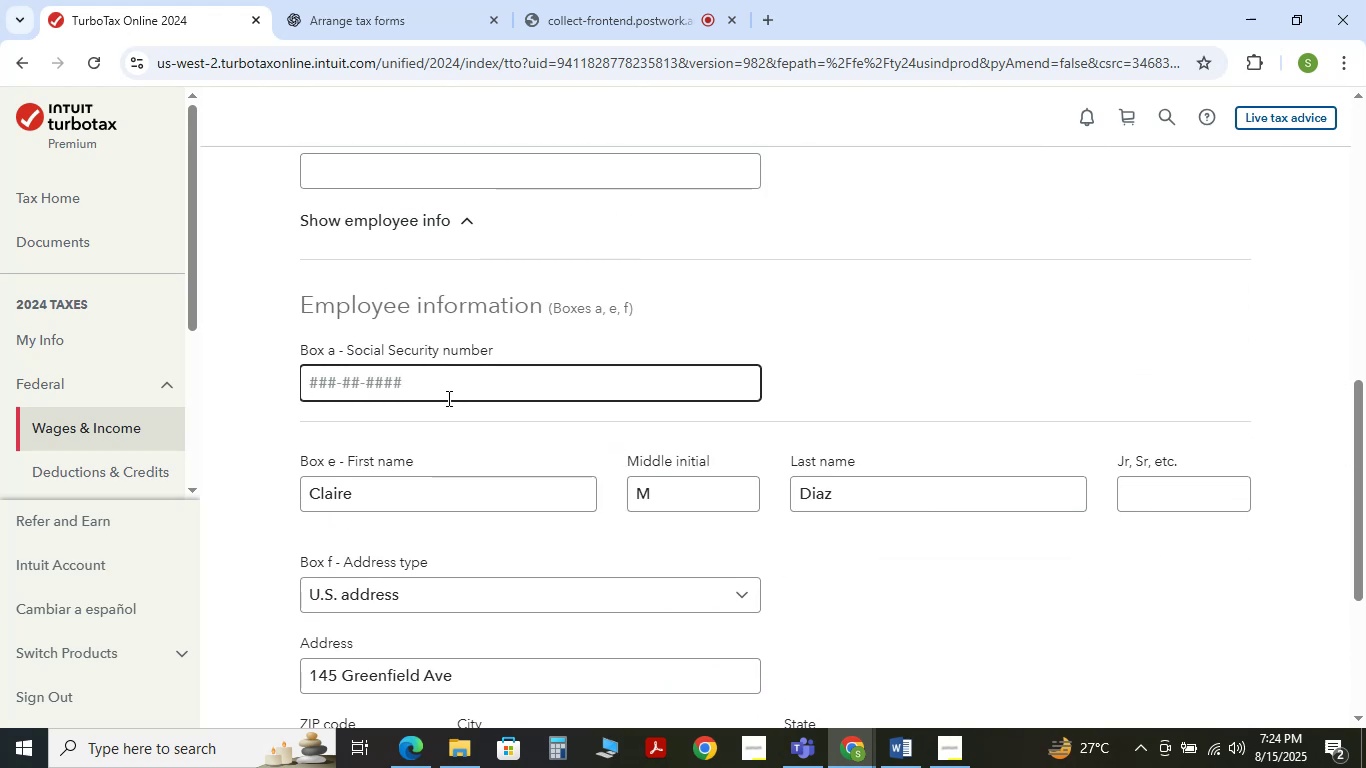 
double_click([456, 379])
 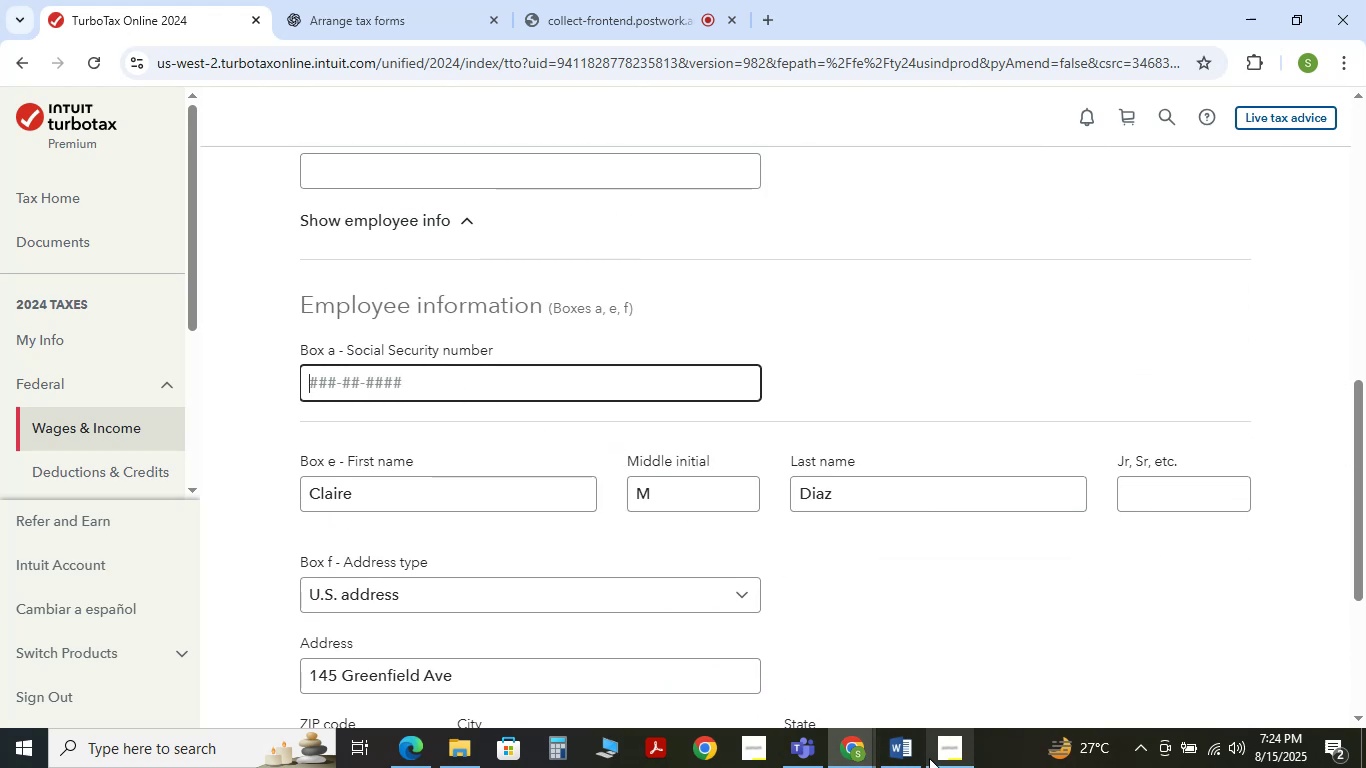 
left_click([907, 759])
 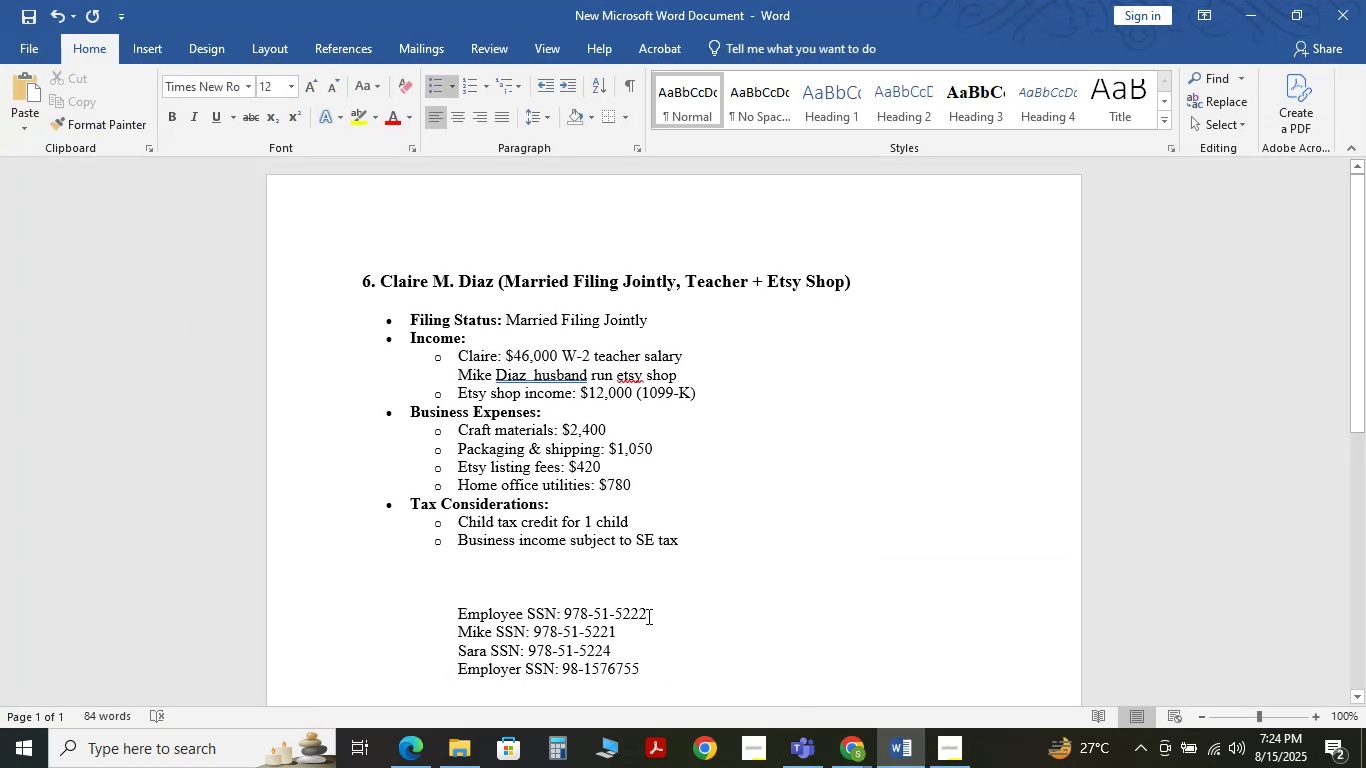 
left_click_drag(start_coordinate=[652, 614], to_coordinate=[569, 609])
 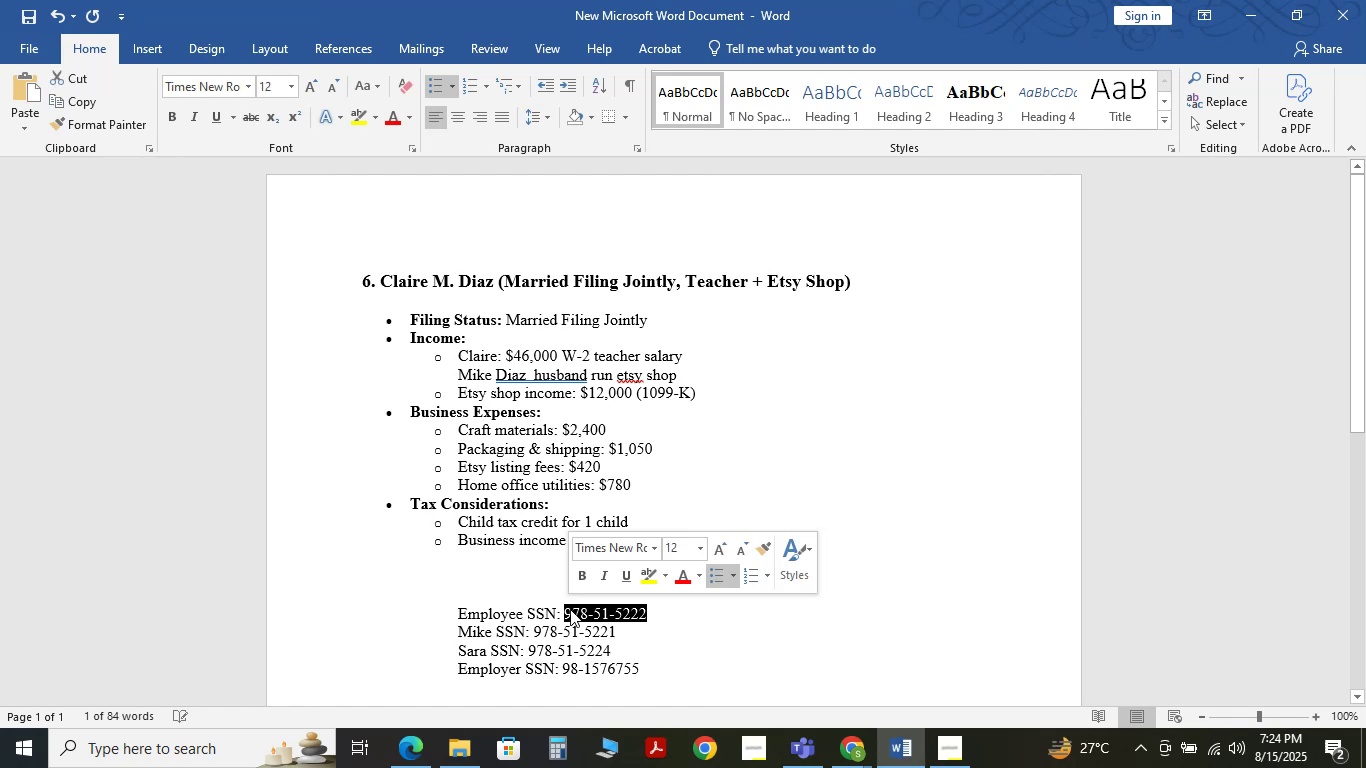 
key(Control+C)
 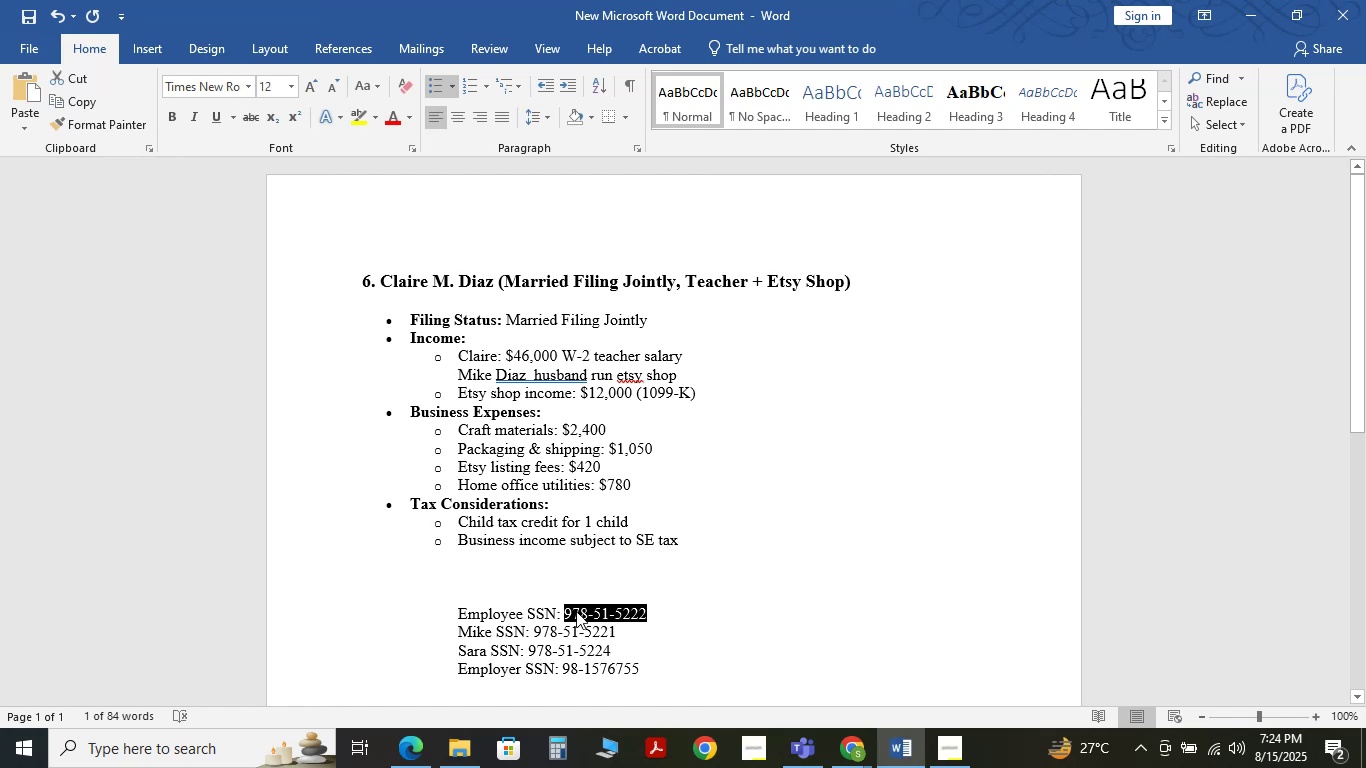 
key(Control+C)
 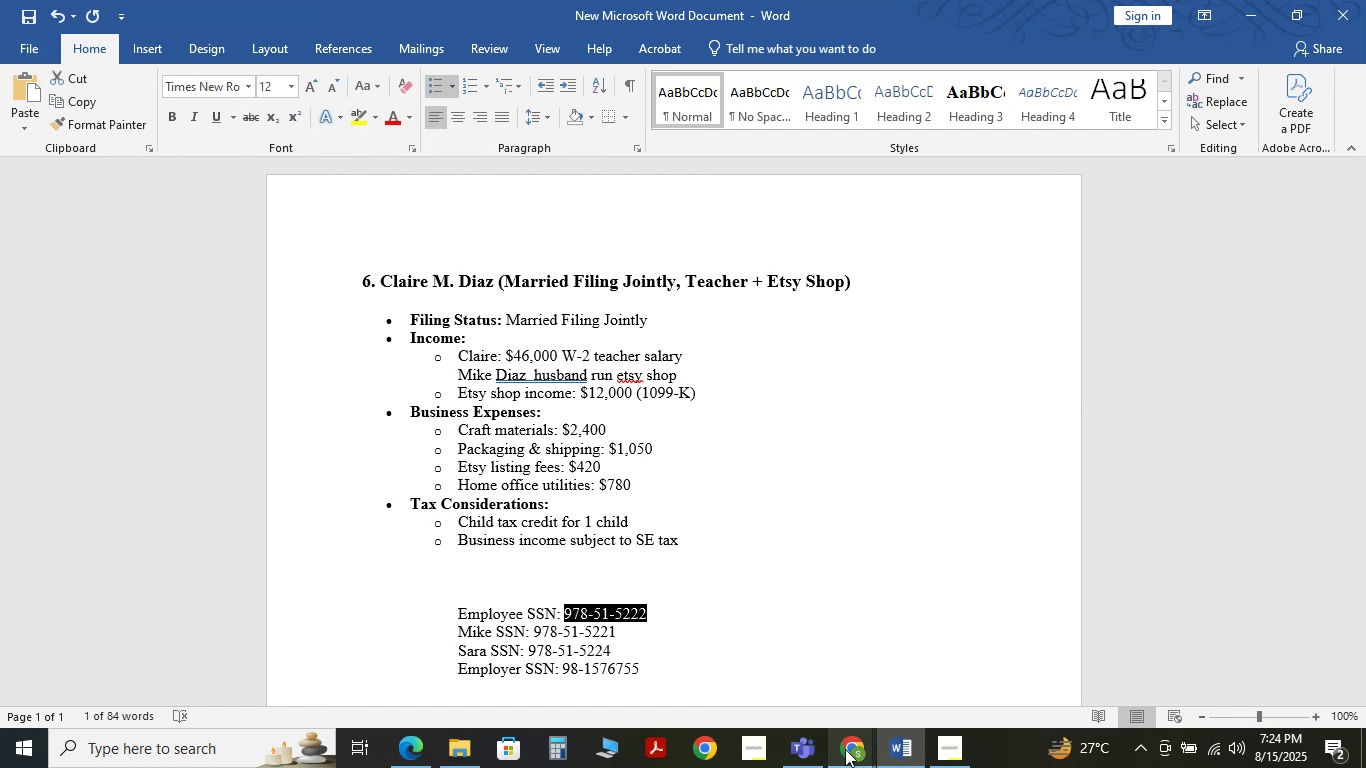 
left_click([675, 630])
 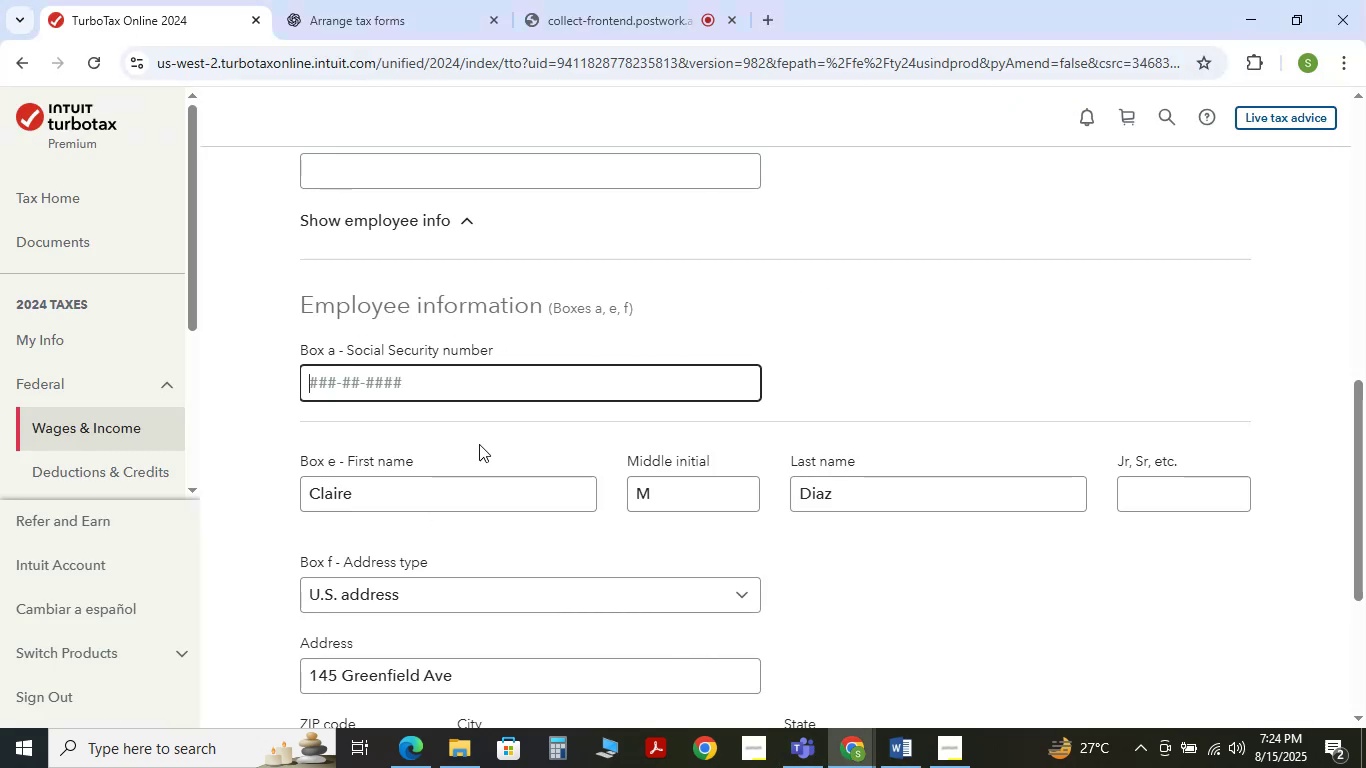 
key(Control+V)
 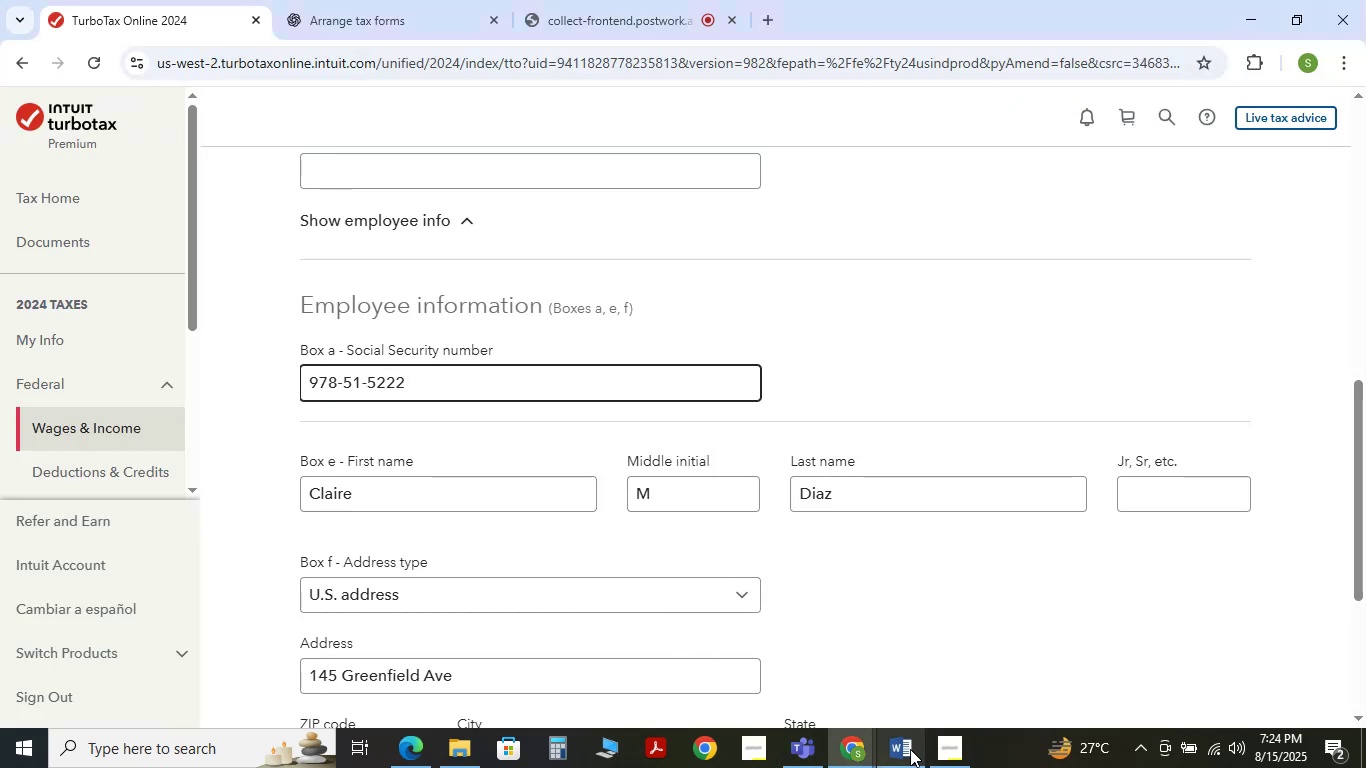 
left_click([909, 749])
 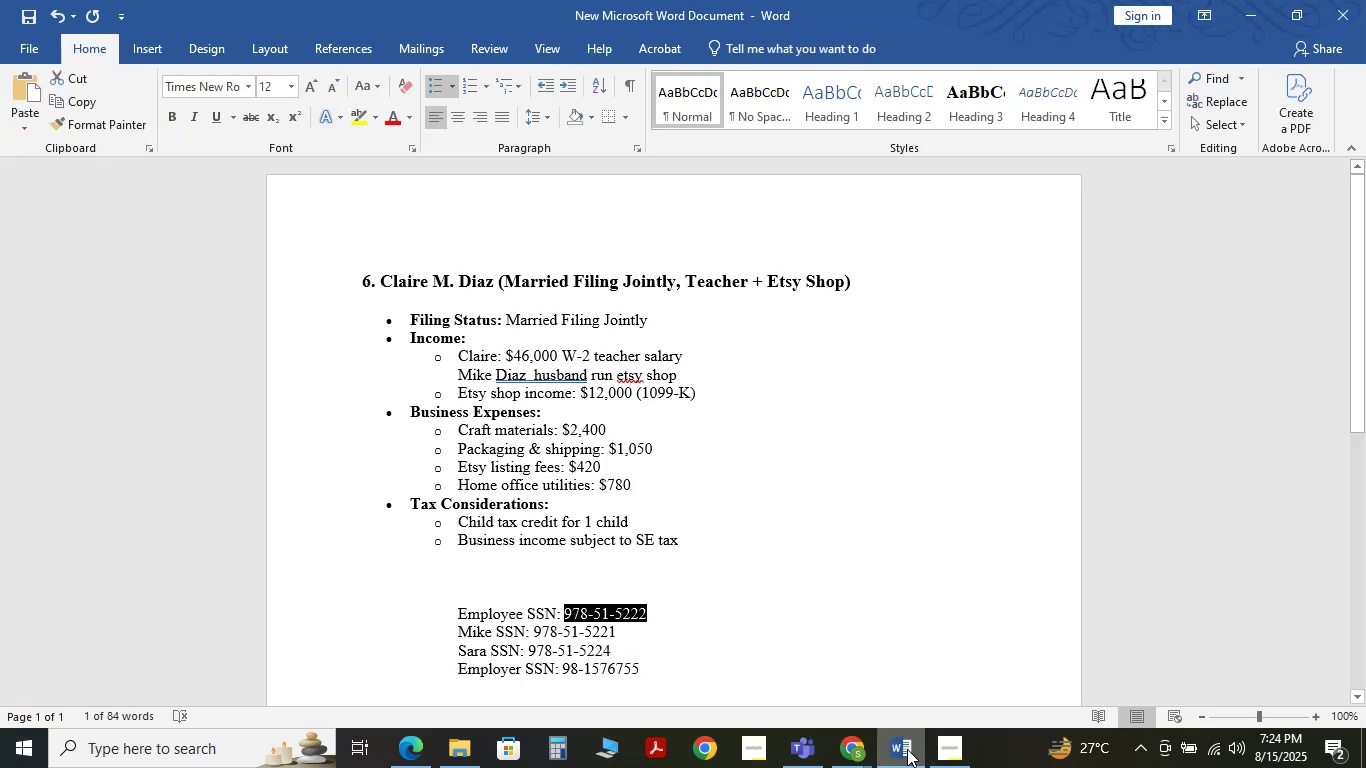 
hold_key(key=ControlLeft, duration=0.84)
 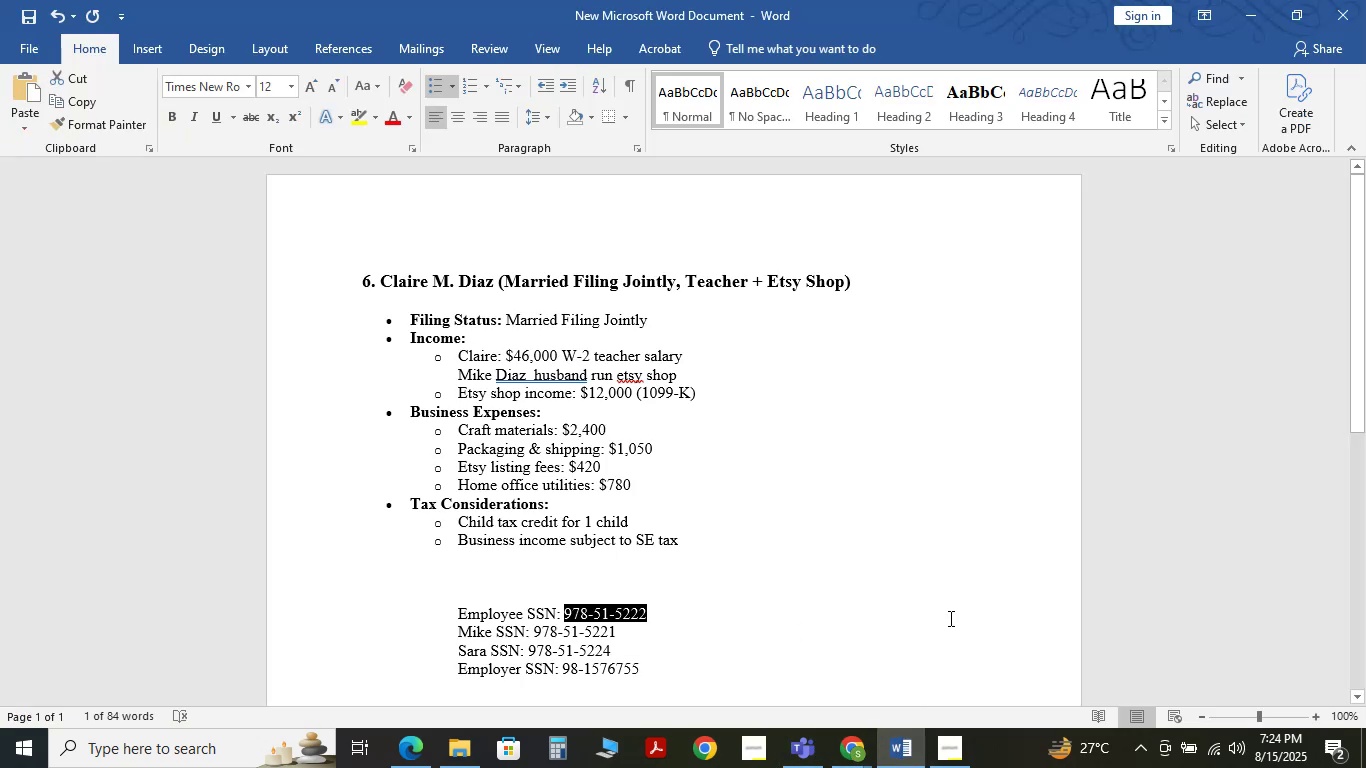 
left_click([949, 618])
 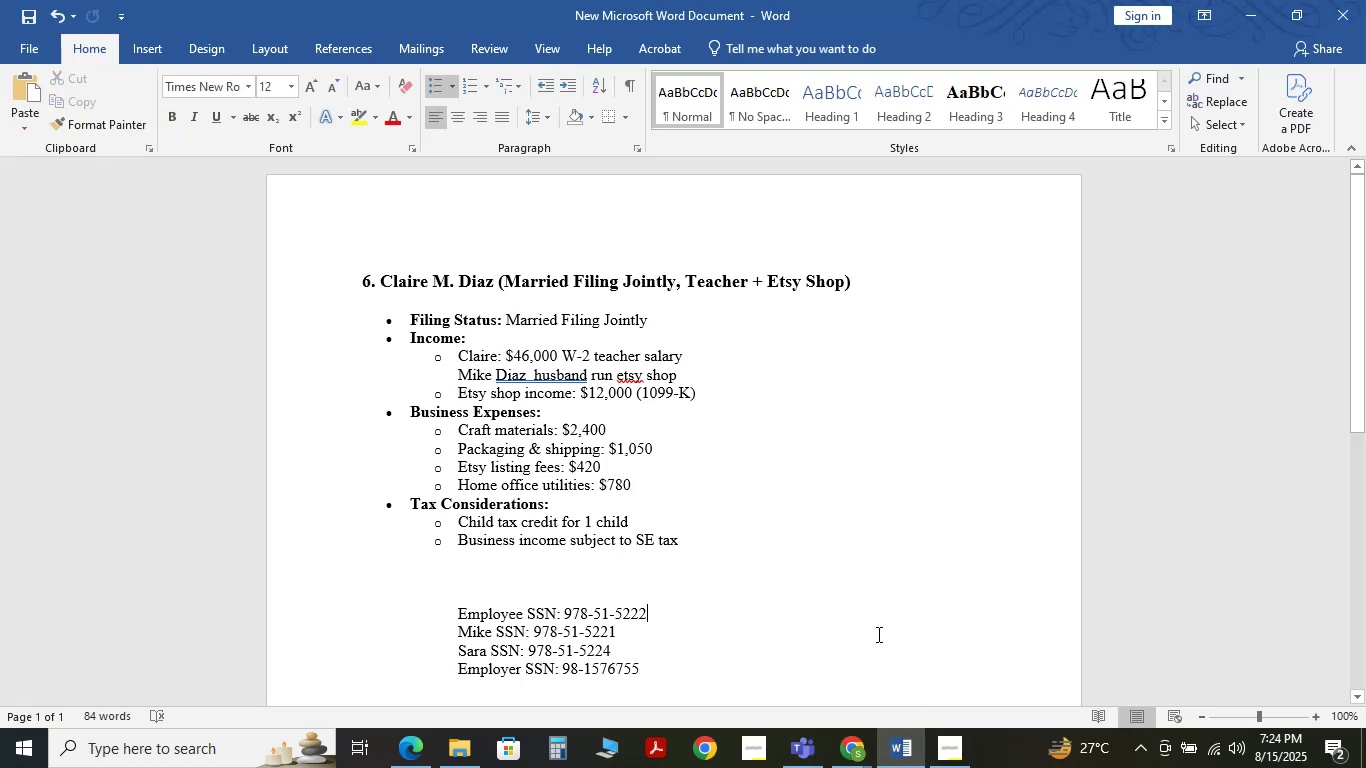 
key(Control+S)
 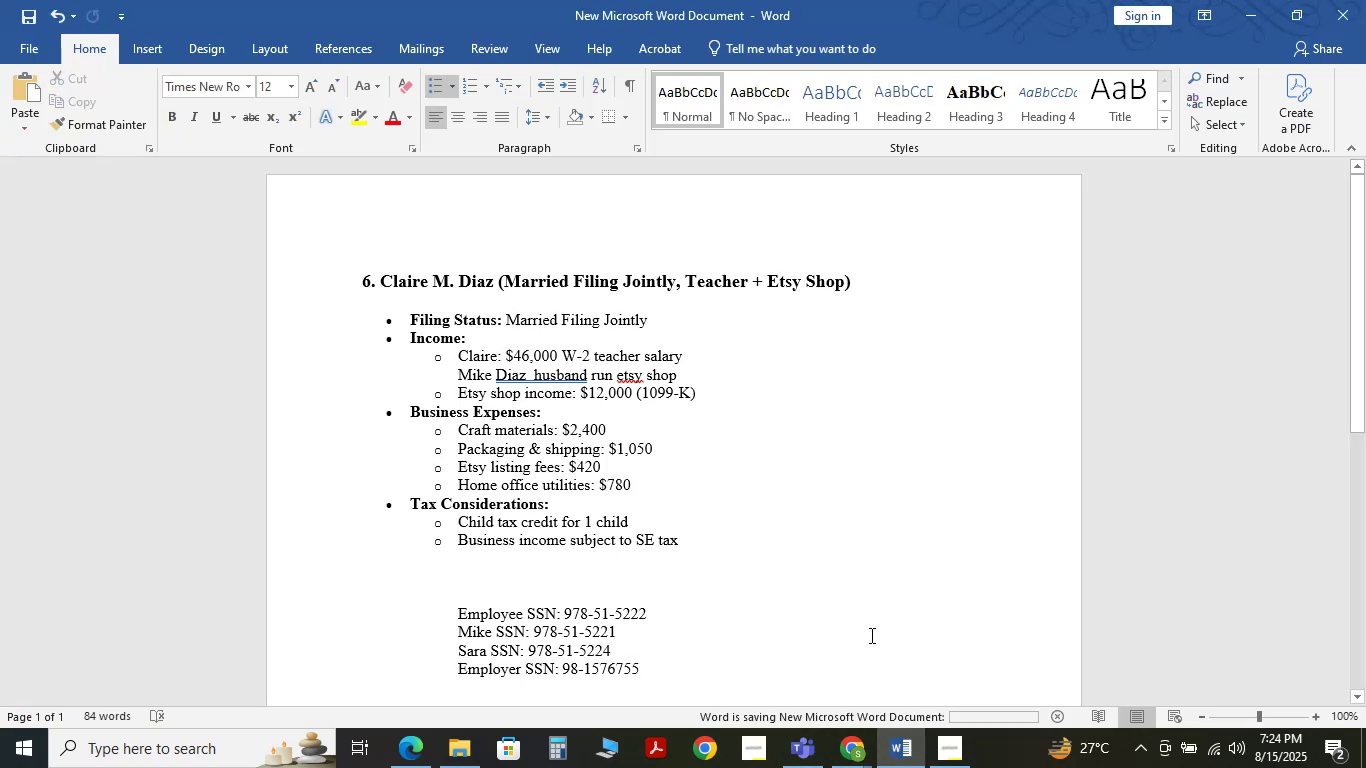 
key(Control+S)
 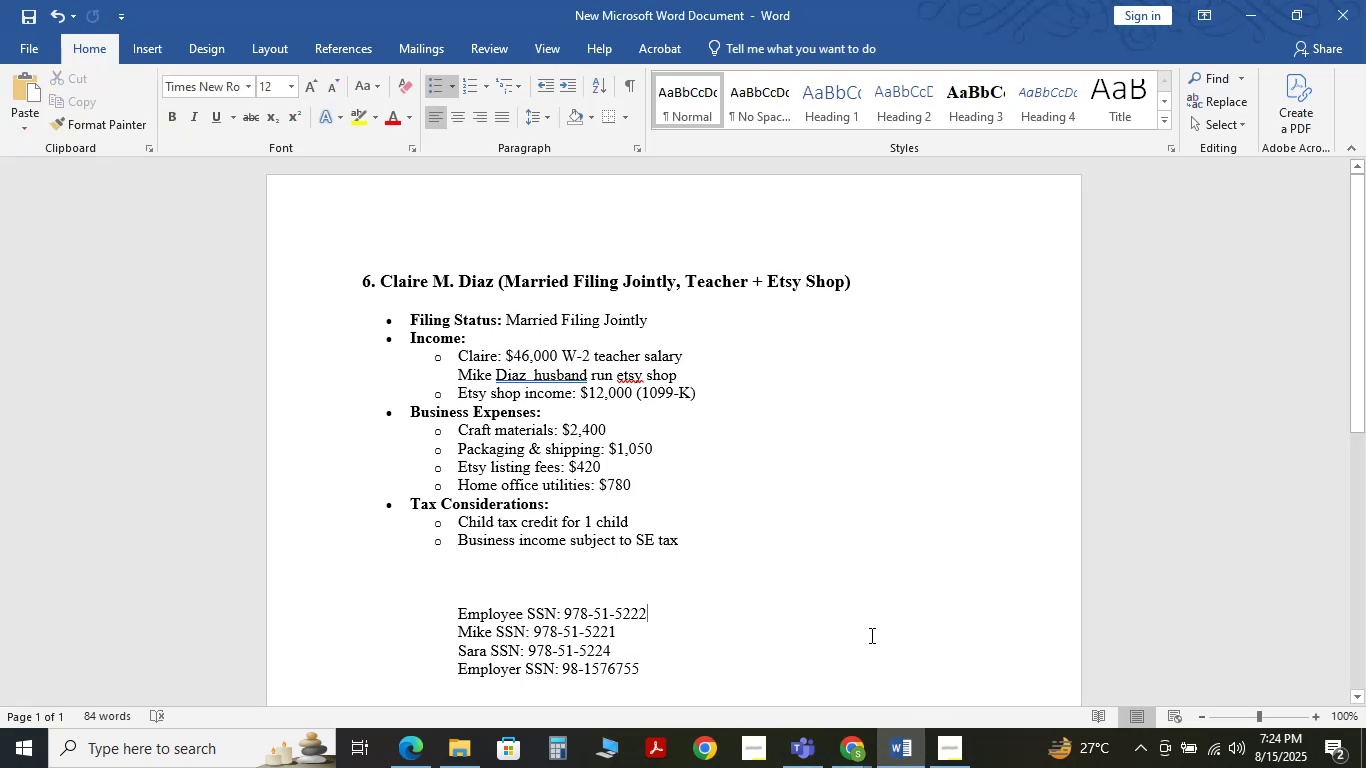 
key(Control+S)
 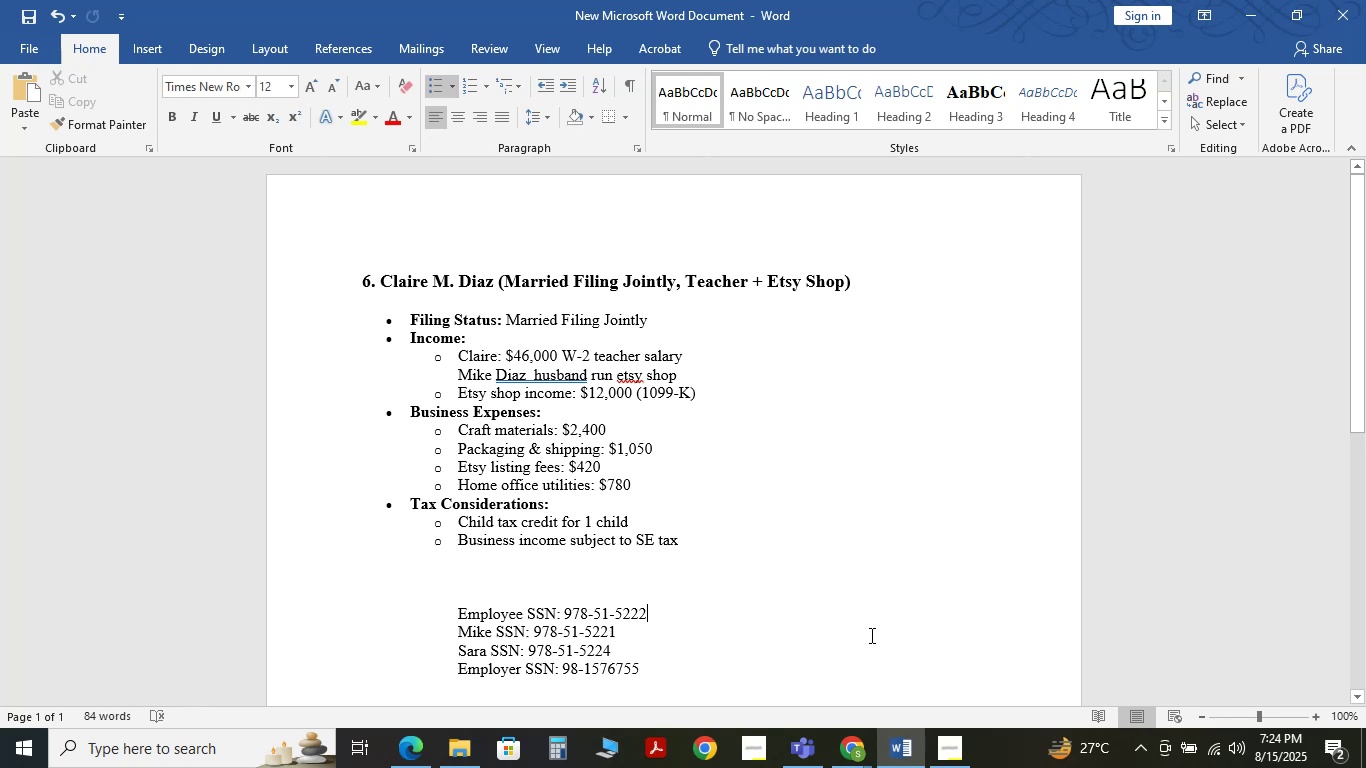 
key(Control+S)
 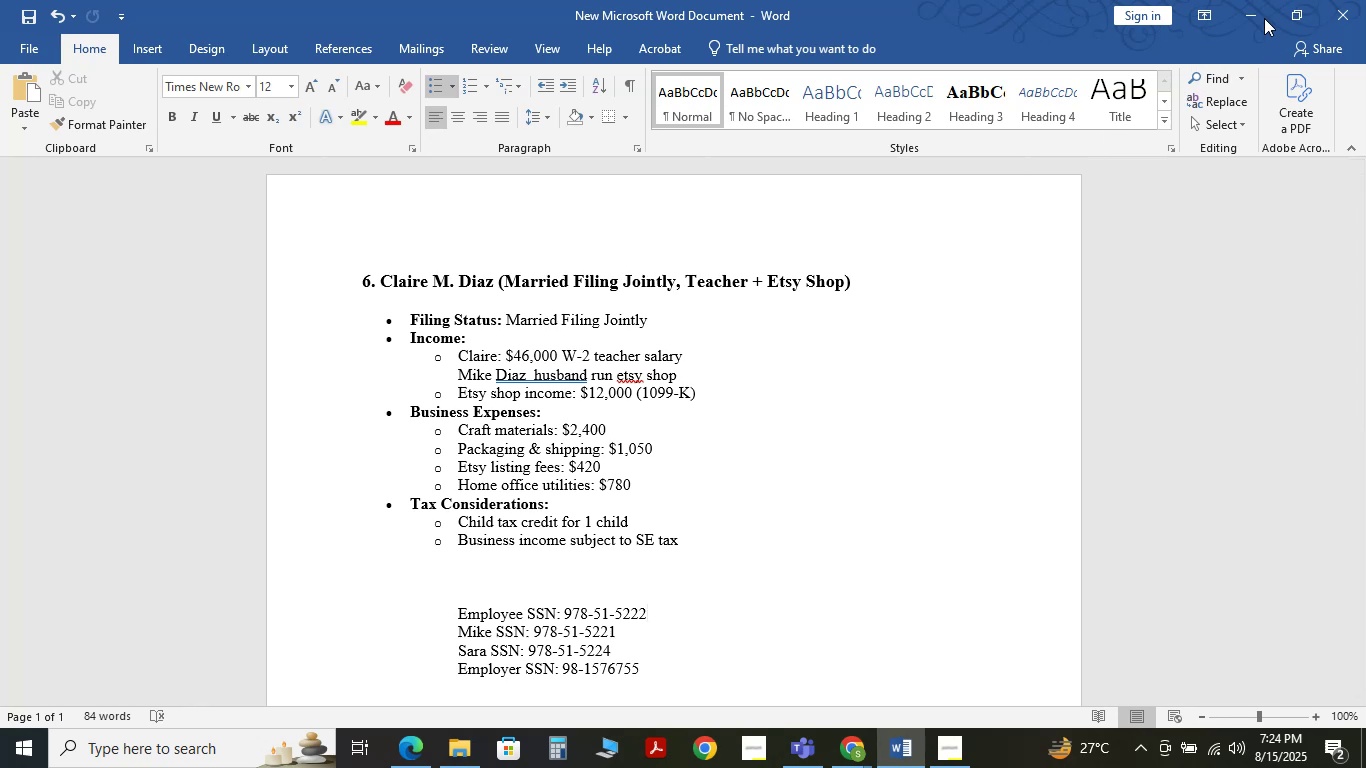 
left_click([1256, 3])
 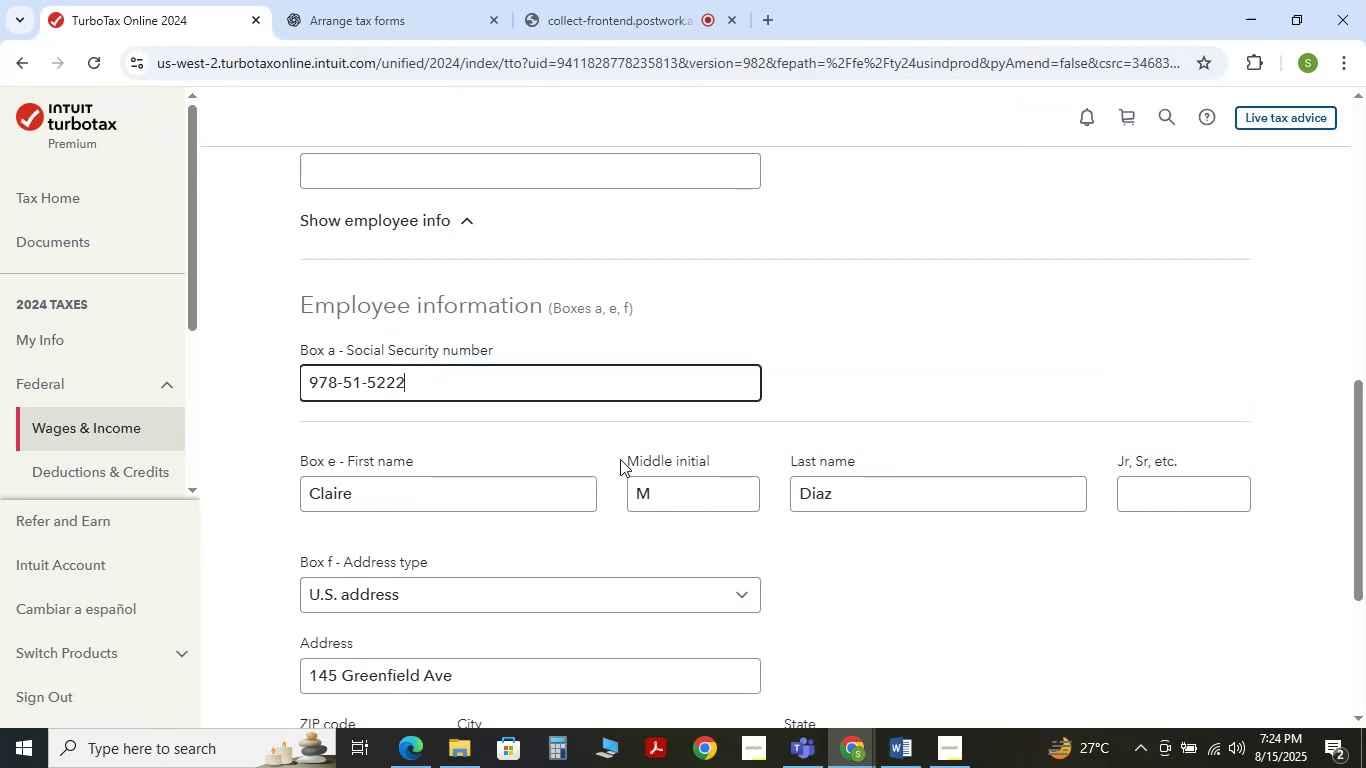 
scroll: coordinate [634, 497], scroll_direction: down, amount: 3.0
 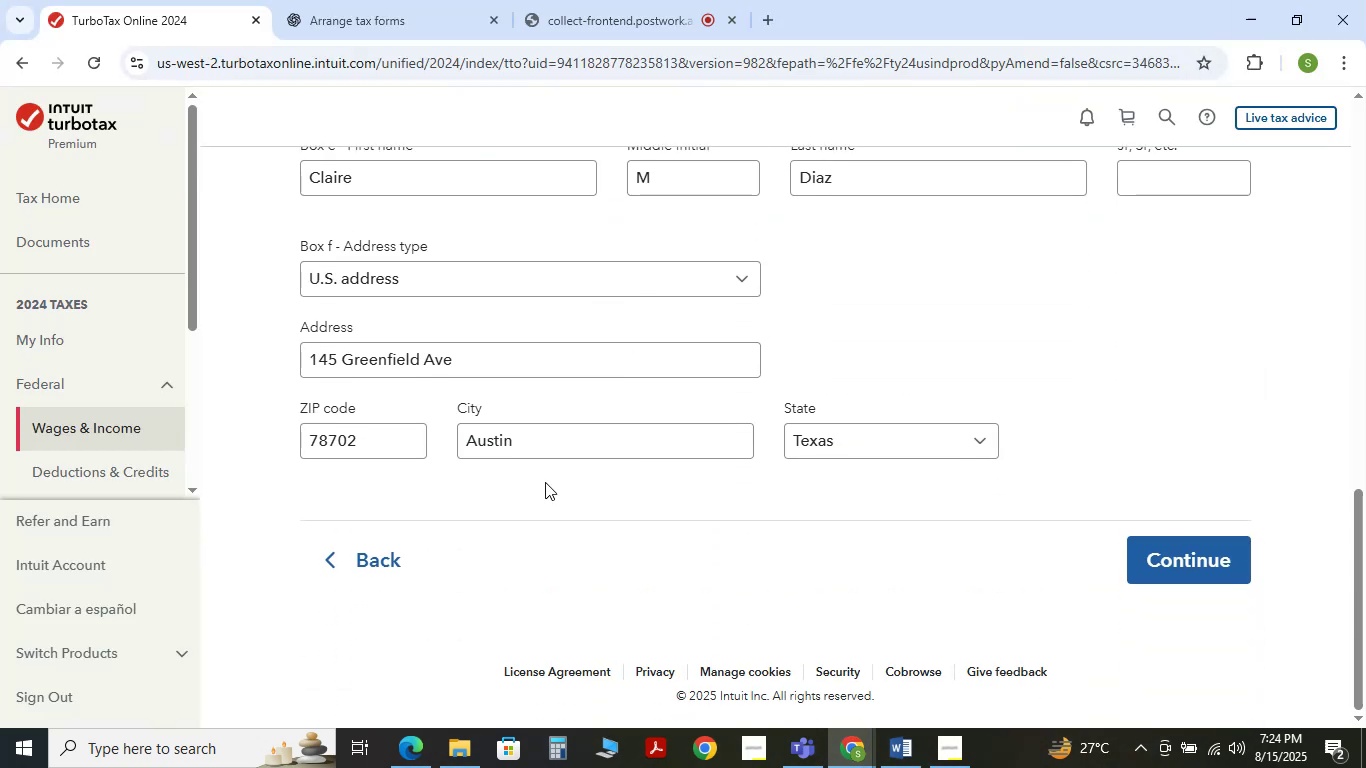 
scroll: coordinate [543, 477], scroll_direction: up, amount: 5.0
 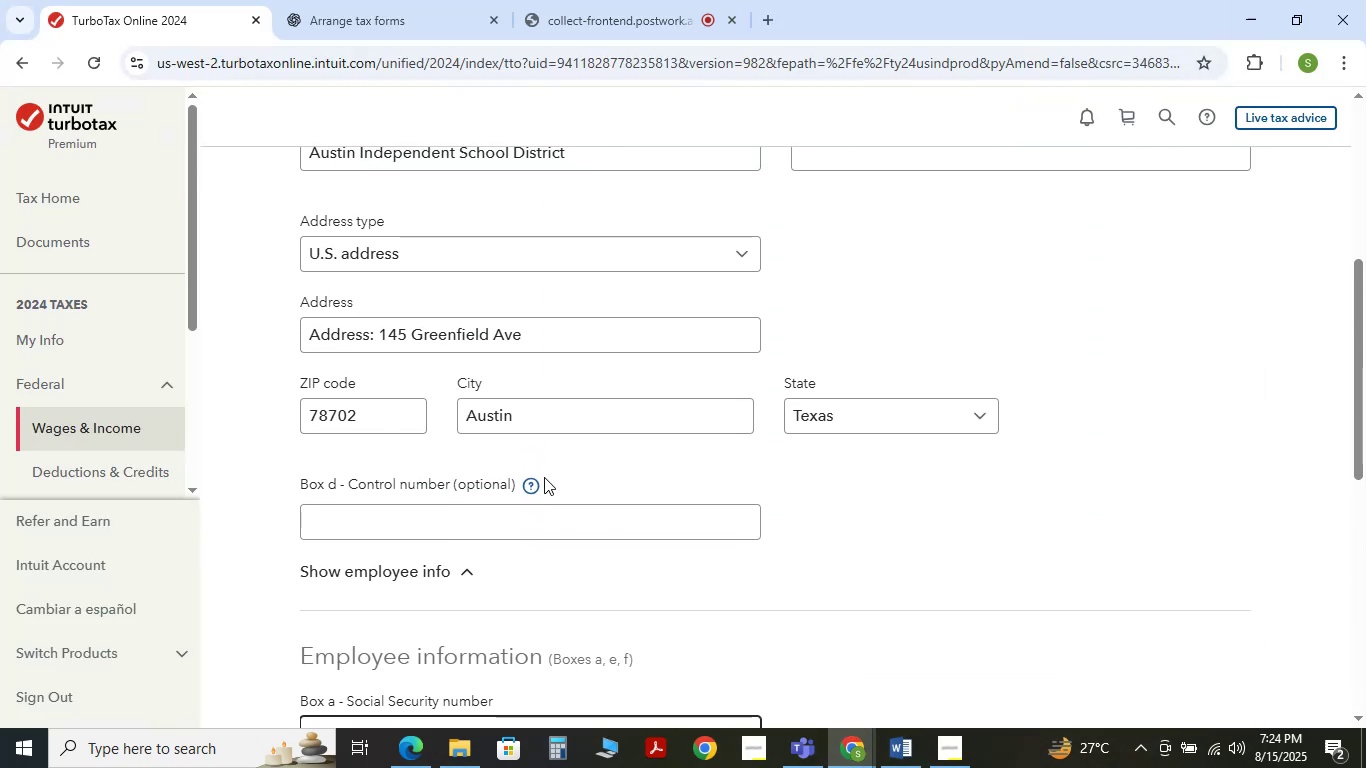 
scroll: coordinate [544, 477], scroll_direction: down, amount: 6.0
 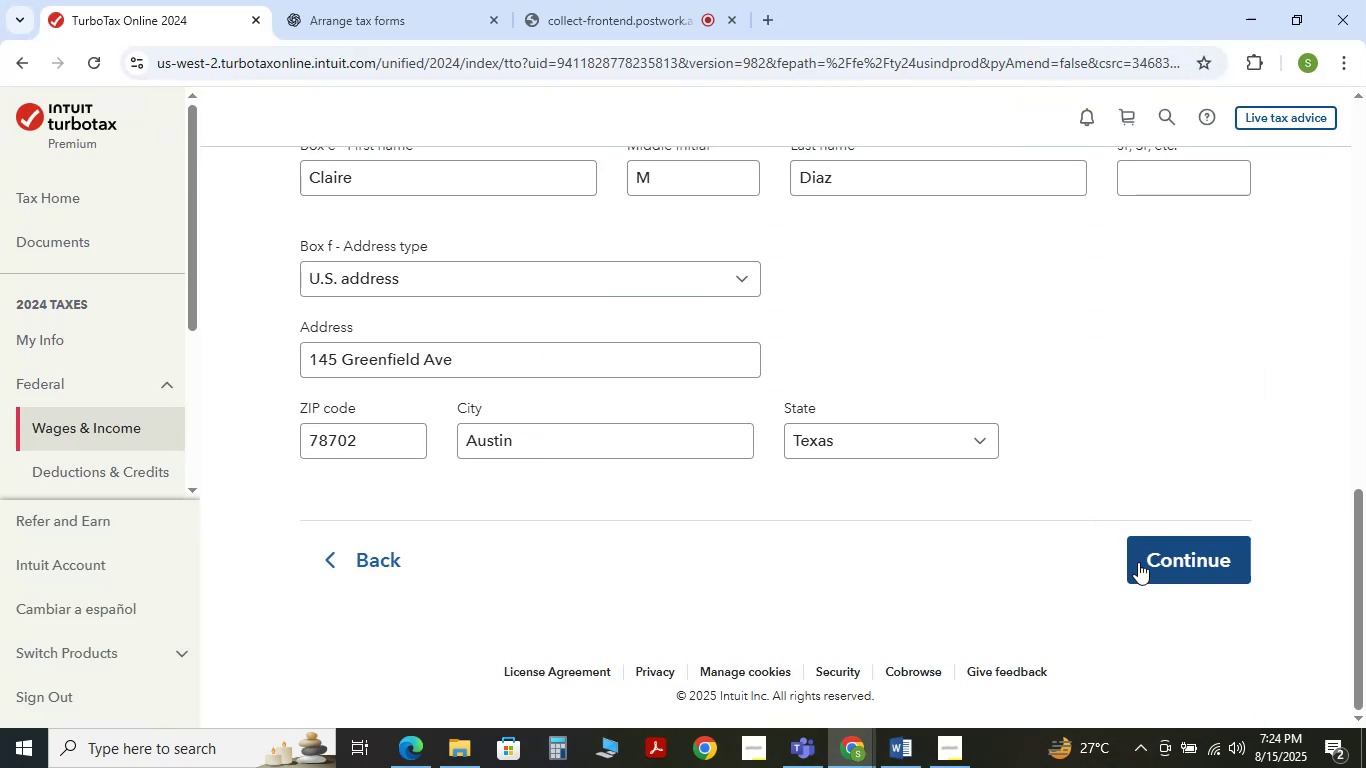 
left_click([1142, 561])
 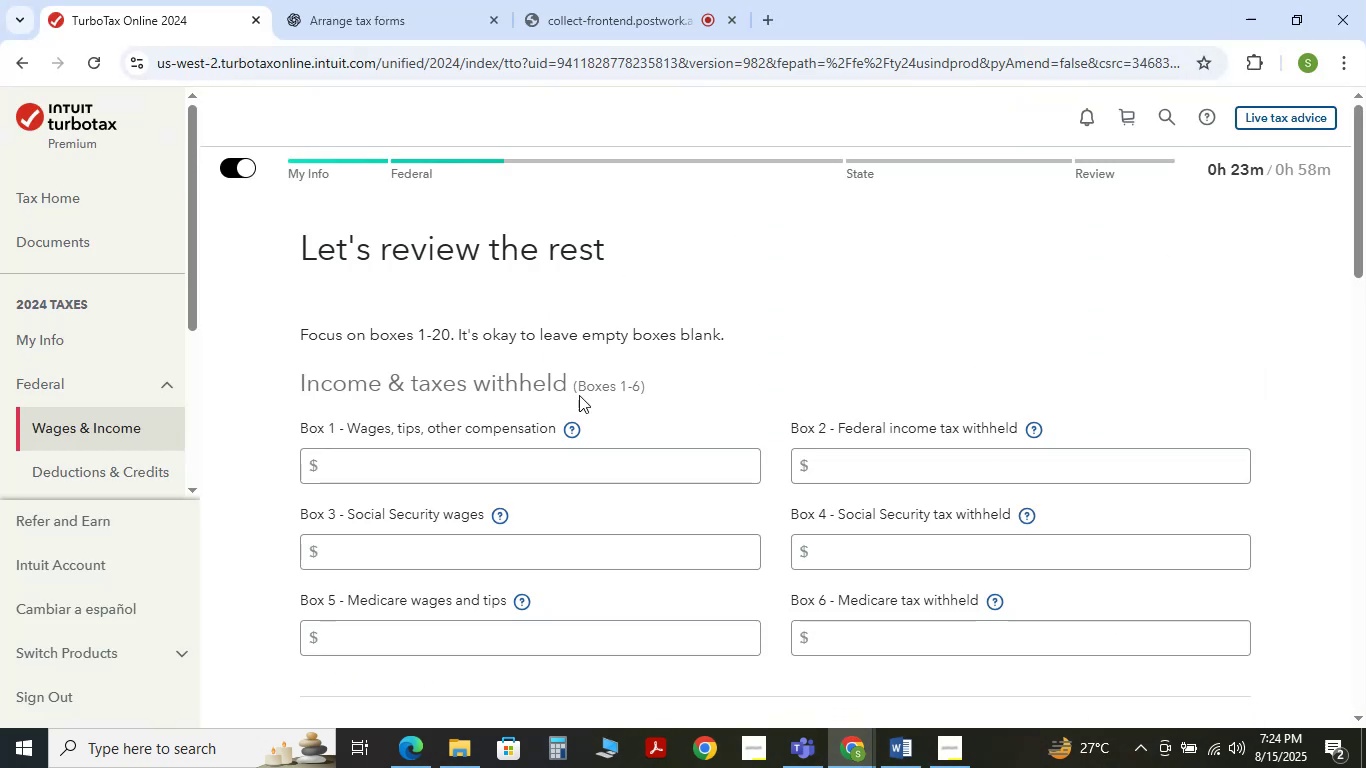 
left_click([468, 476])
 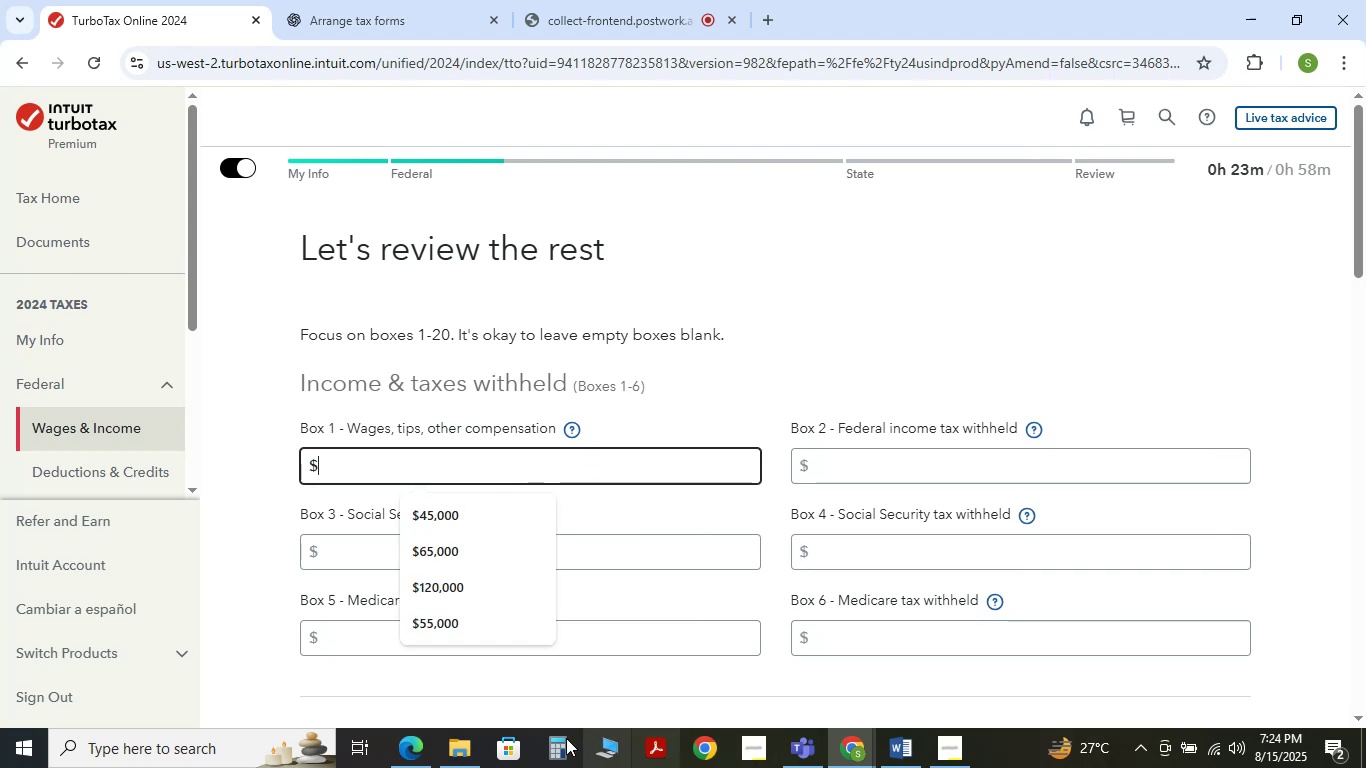 
mouse_move([410, 726])
 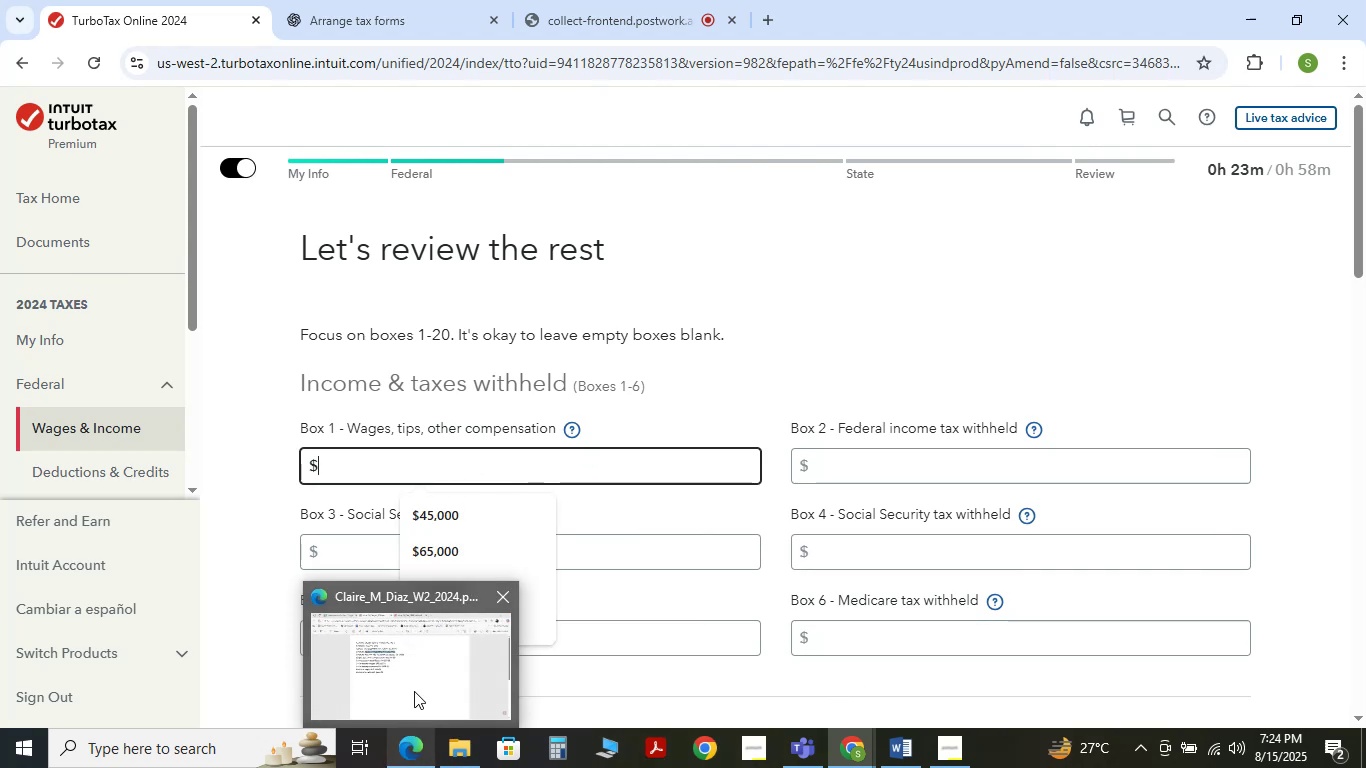 
left_click([414, 691])
 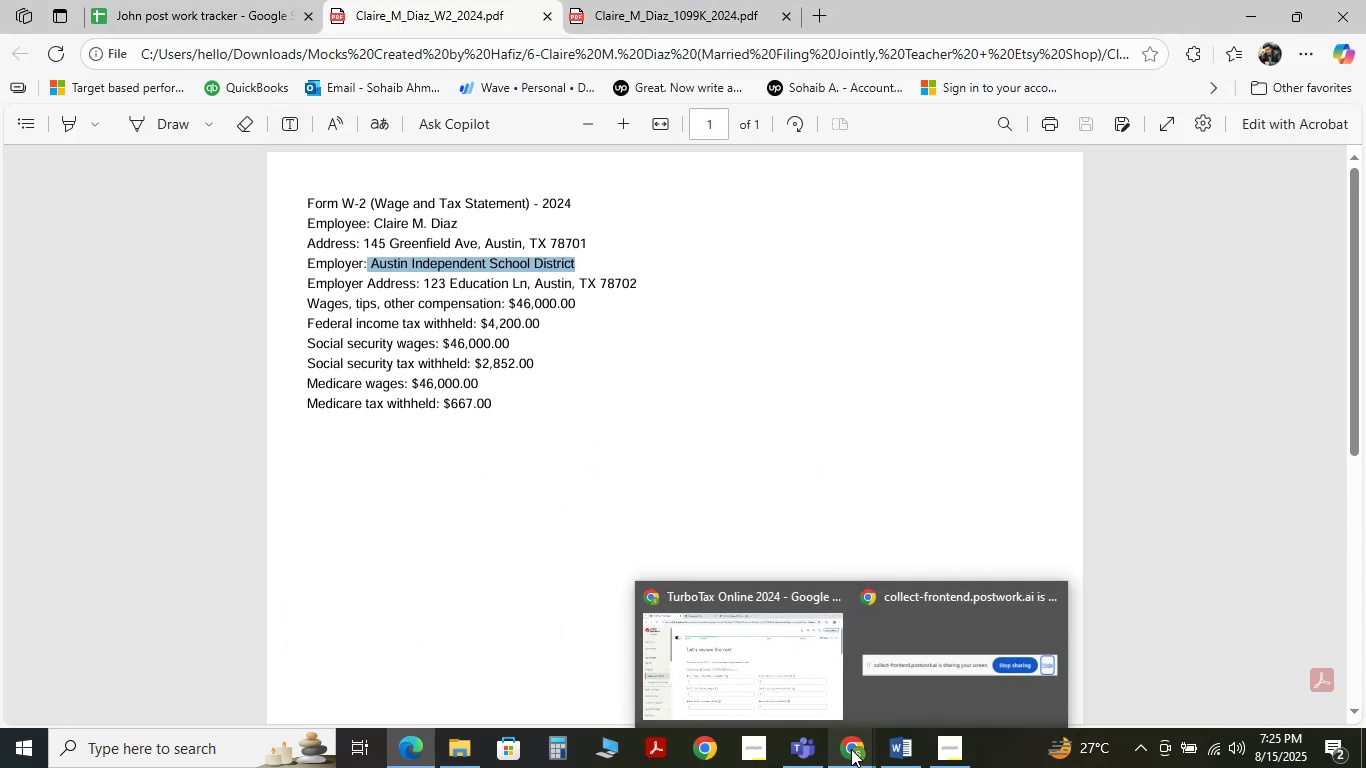 
wait(6.89)
 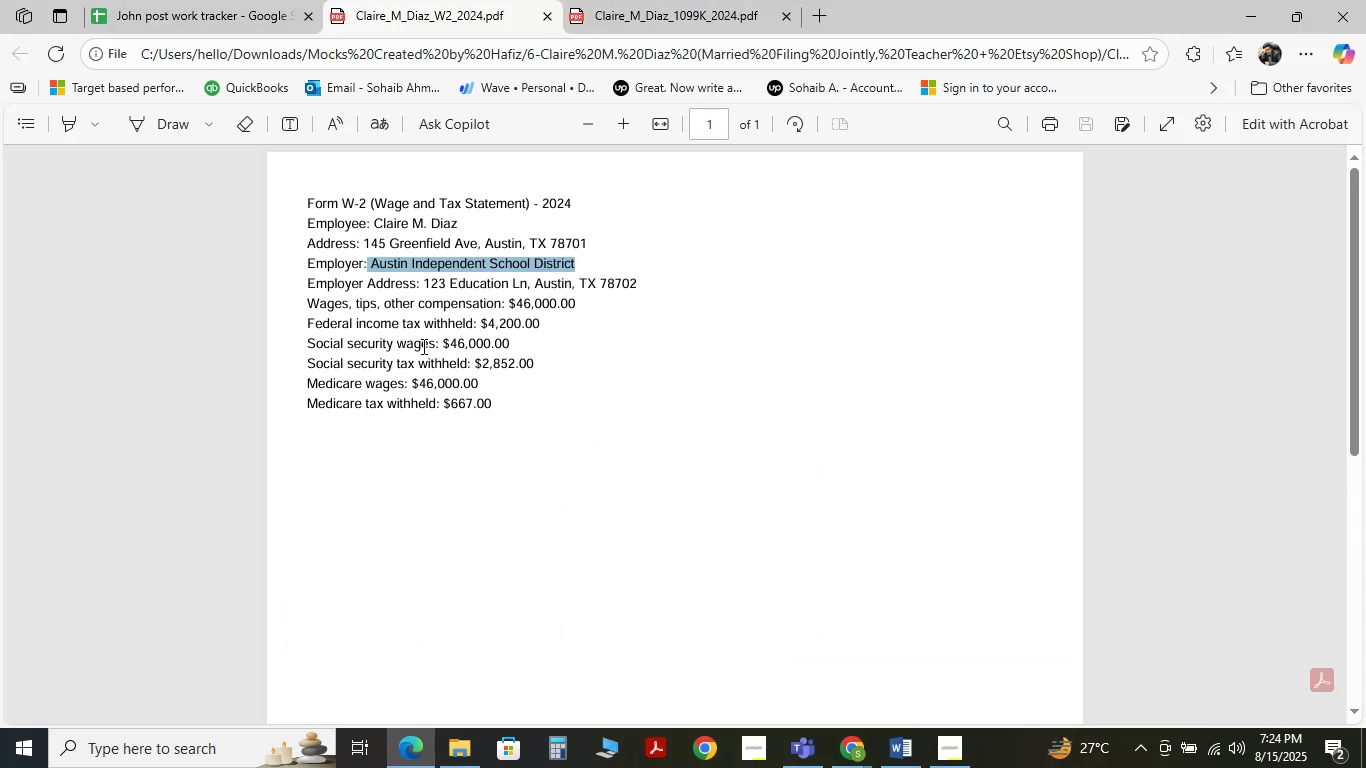 
left_click([721, 689])
 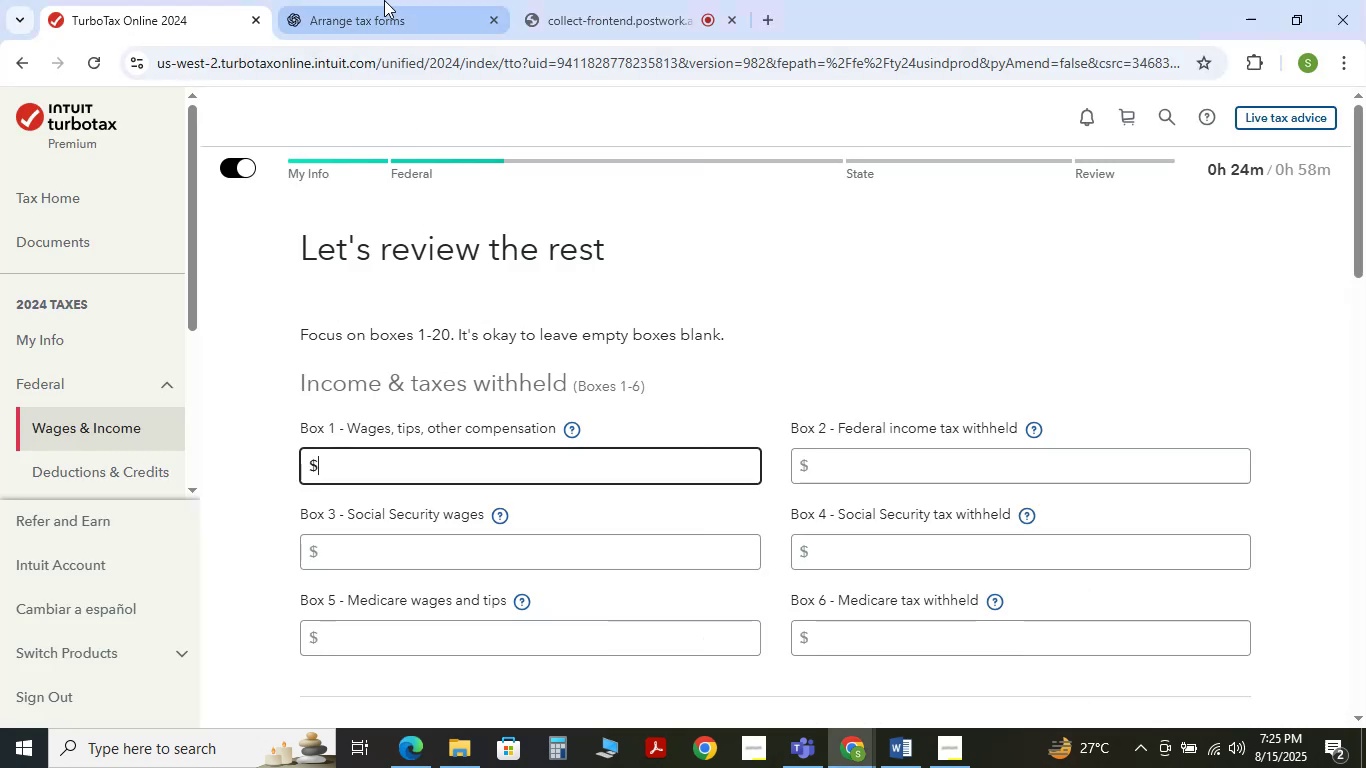 
left_click([384, 0])
 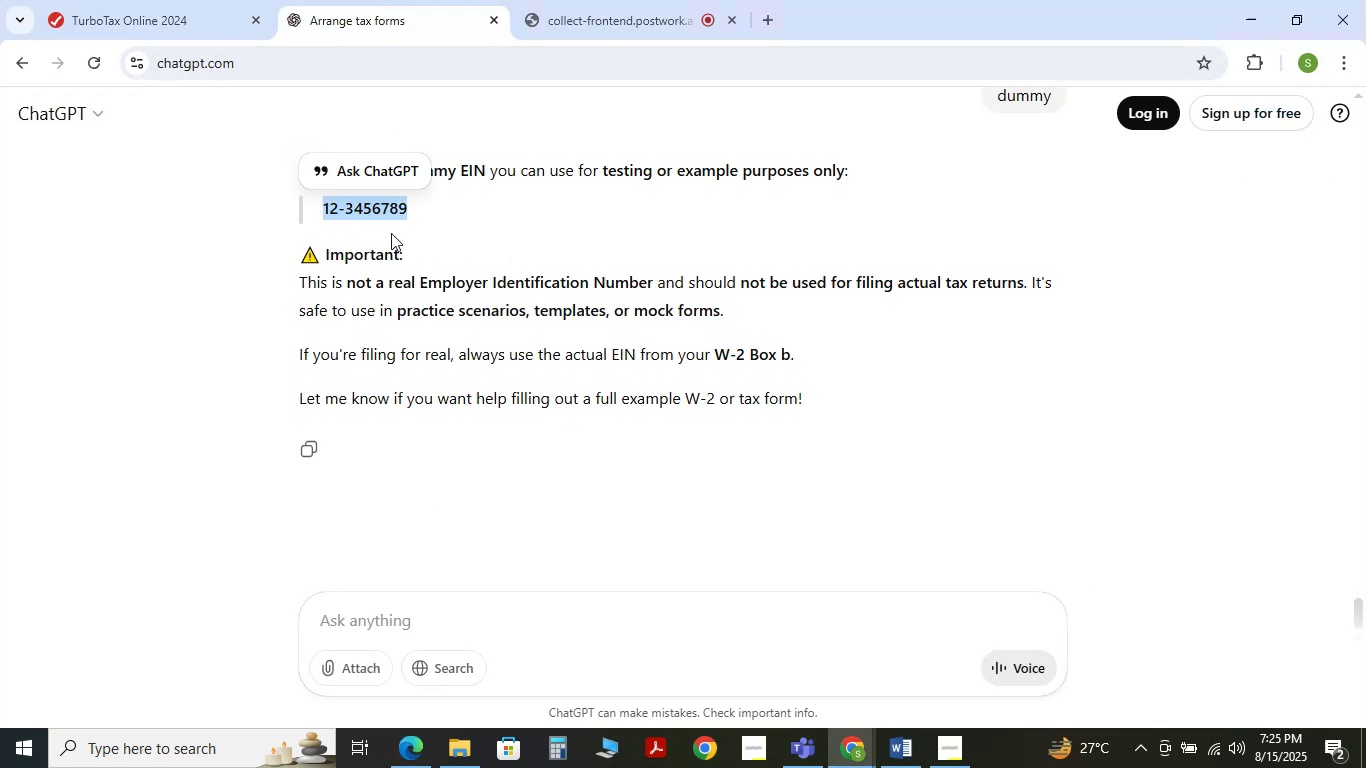 
scroll: coordinate [479, 351], scroll_direction: up, amount: 40.0
 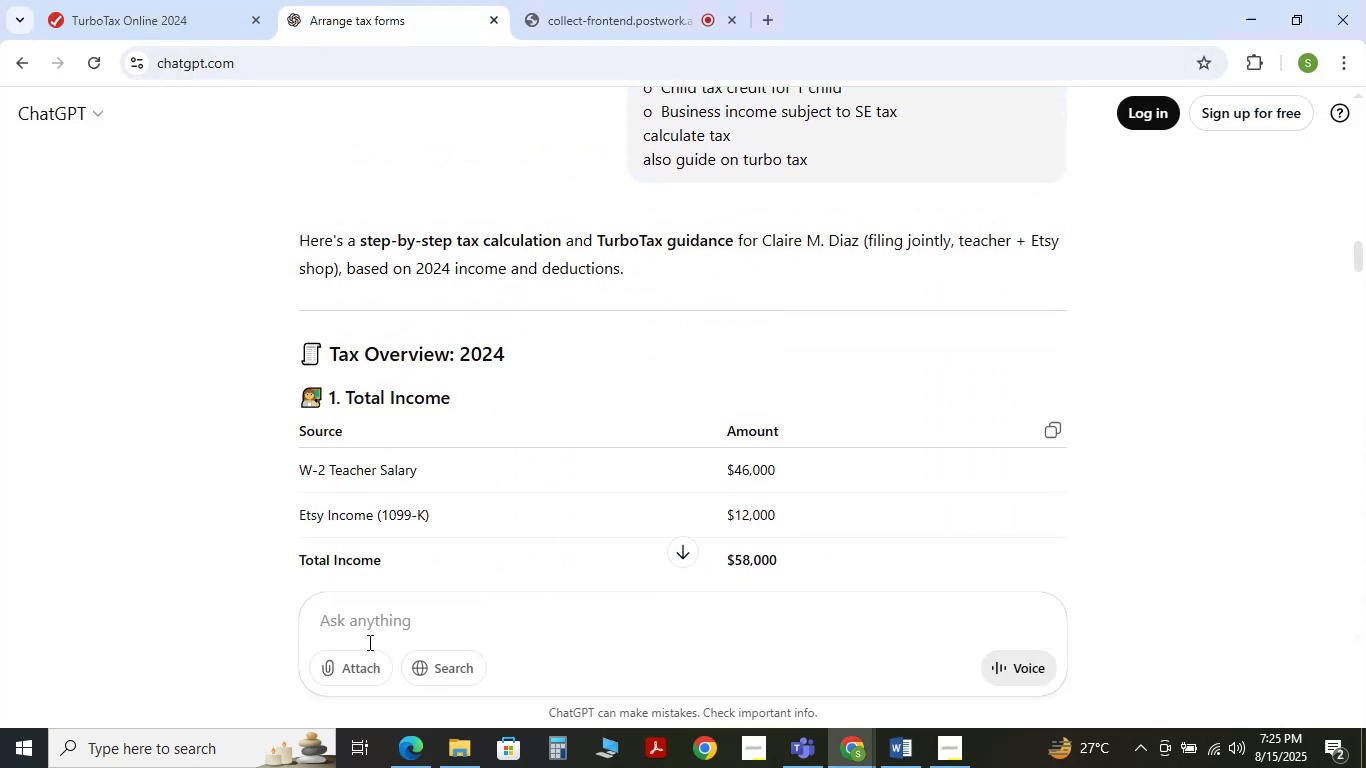 
left_click([409, 749])
 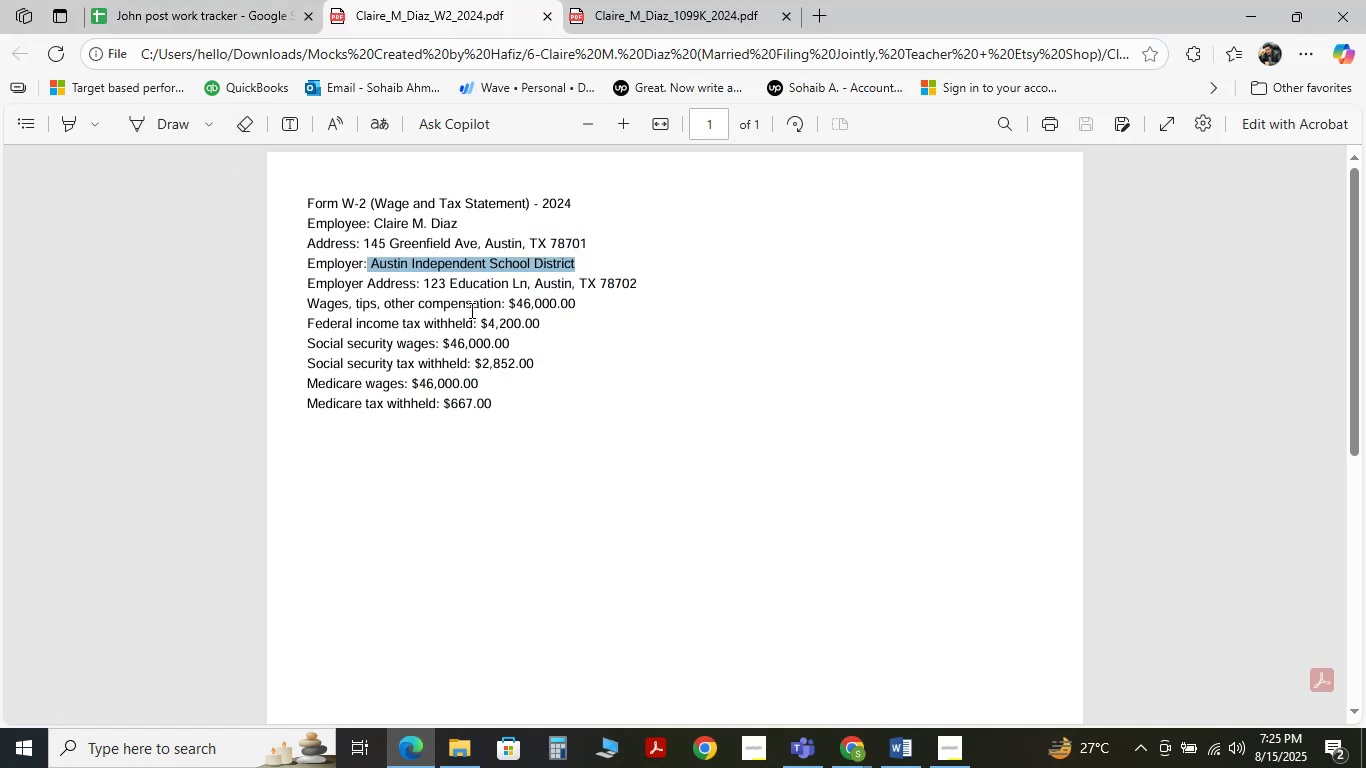 
left_click_drag(start_coordinate=[512, 305], to_coordinate=[546, 307])
 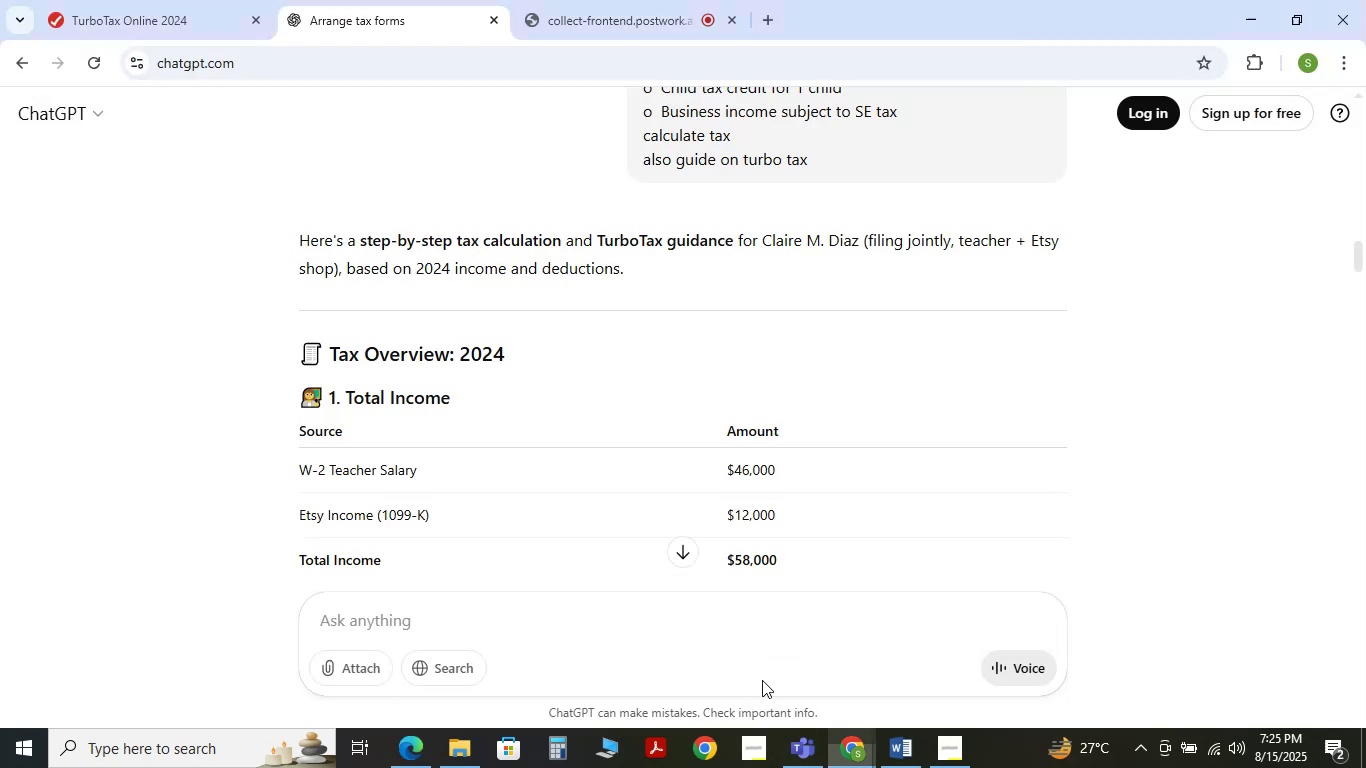 
left_click([127, 0])
 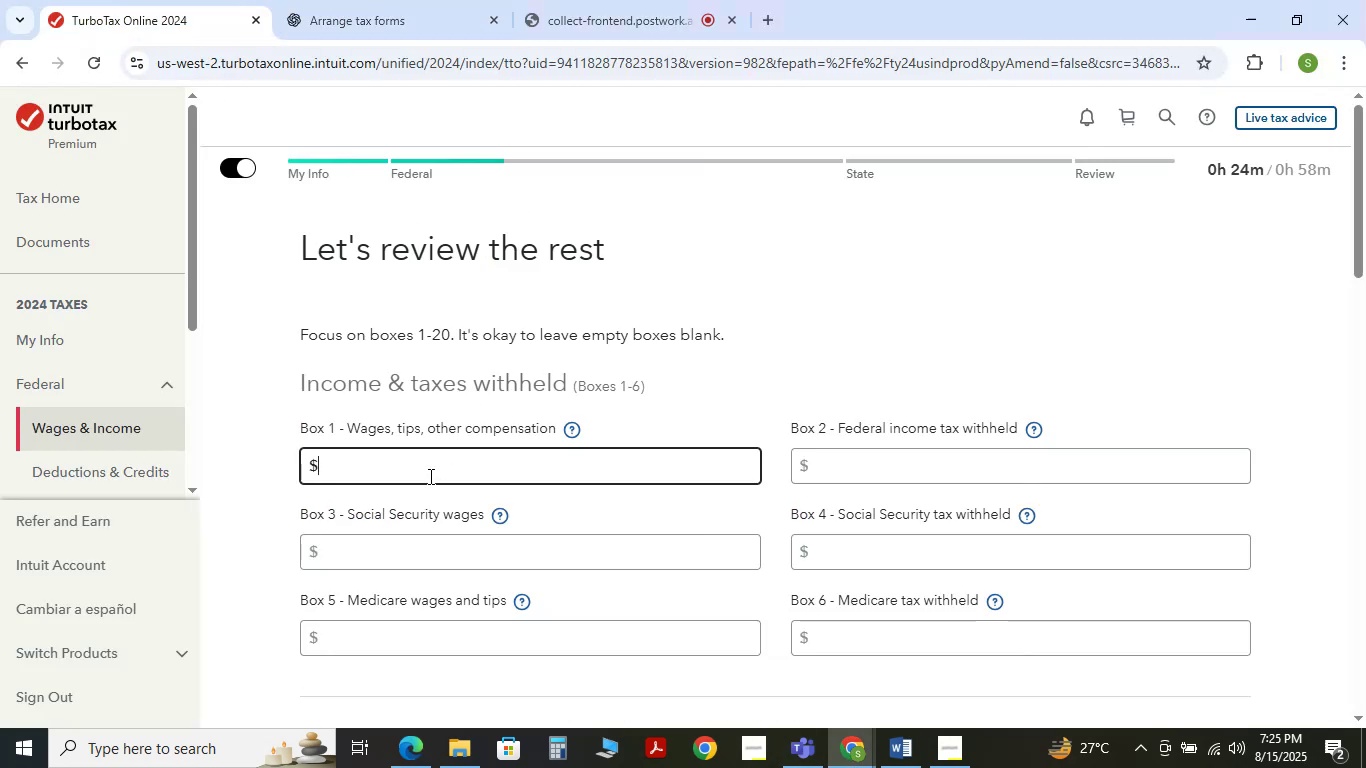 
key(Numpad4)
 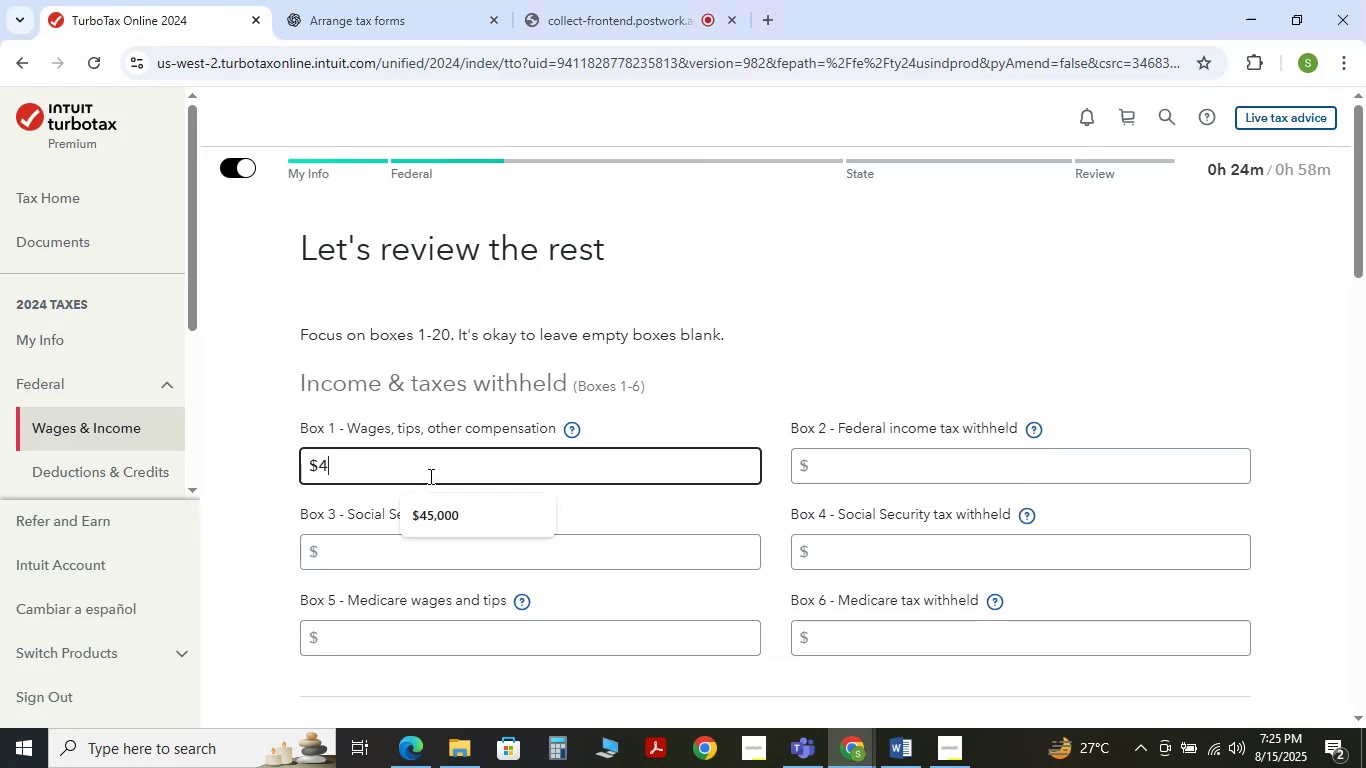 
key(Numpad6)
 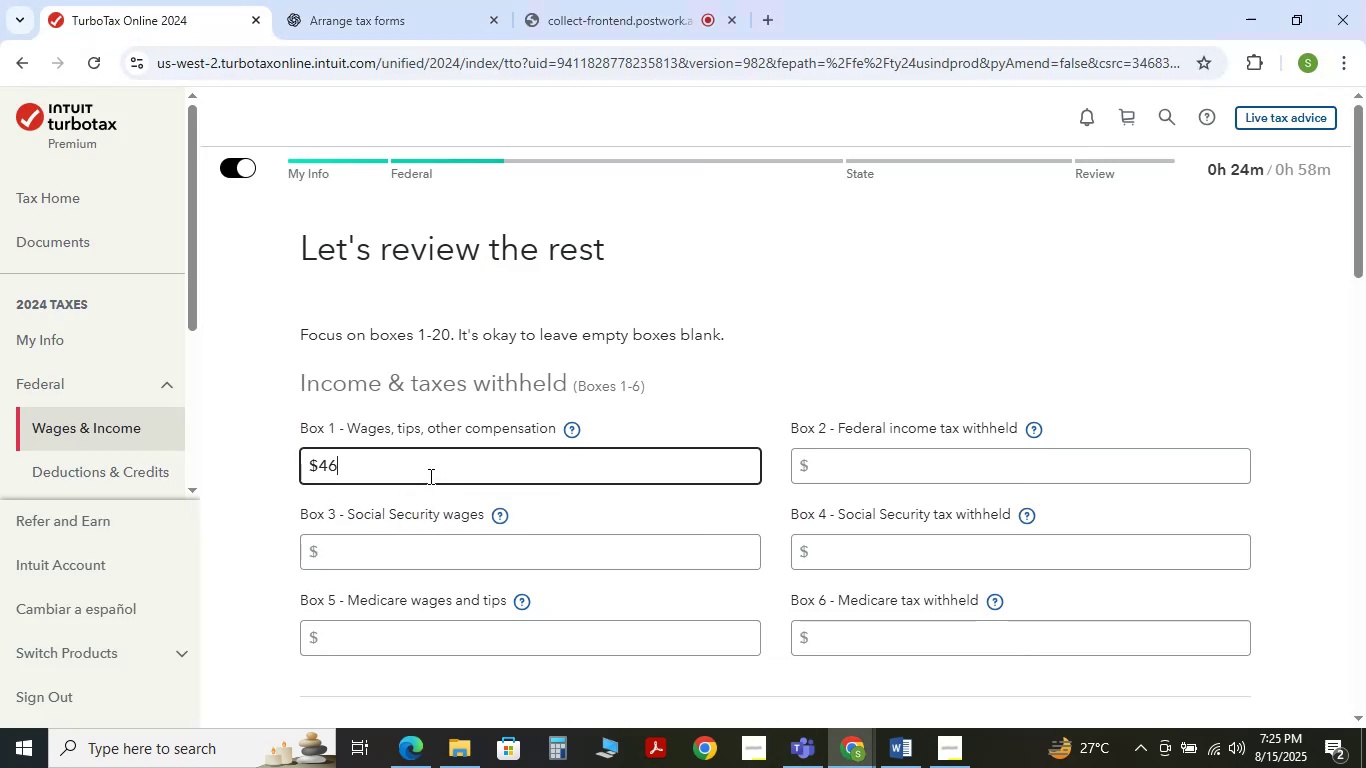 
key(Numpad0)
 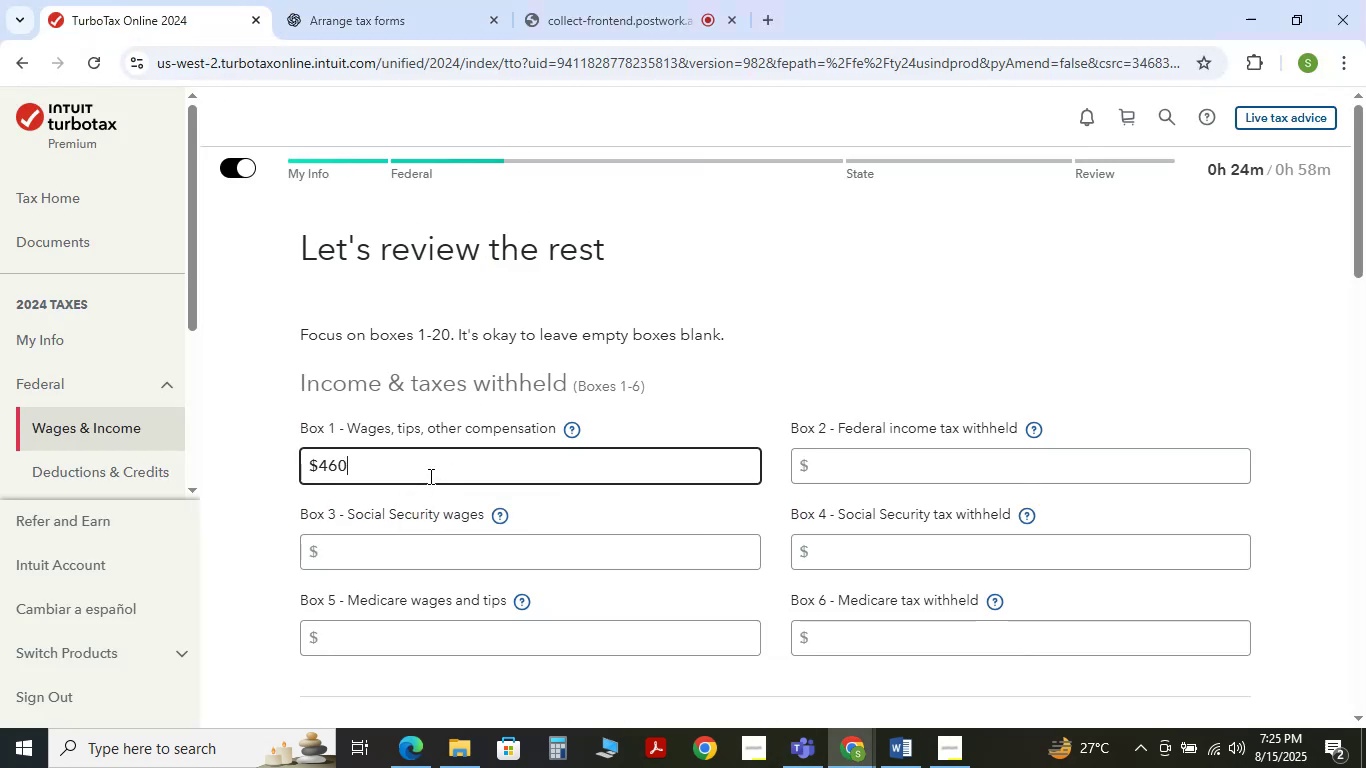 
key(Numpad0)
 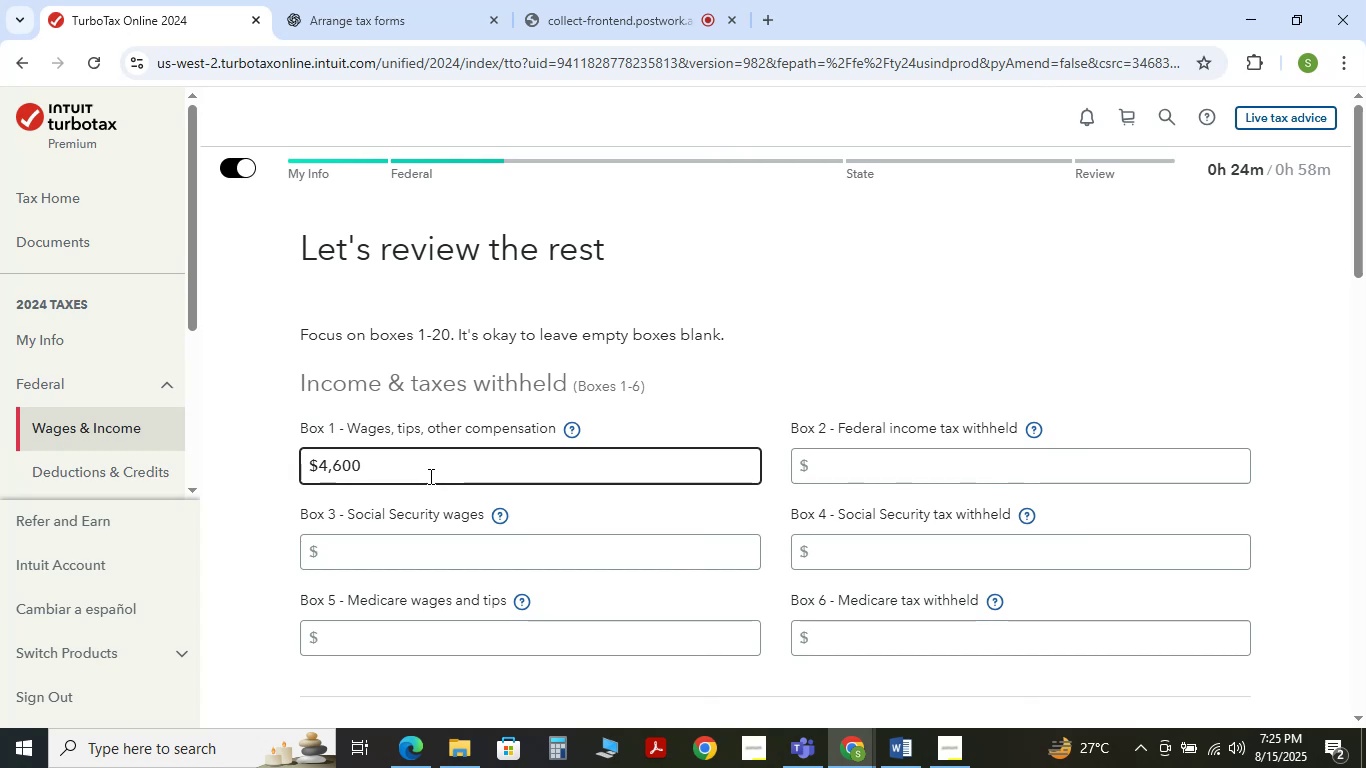 
key(Numpad0)
 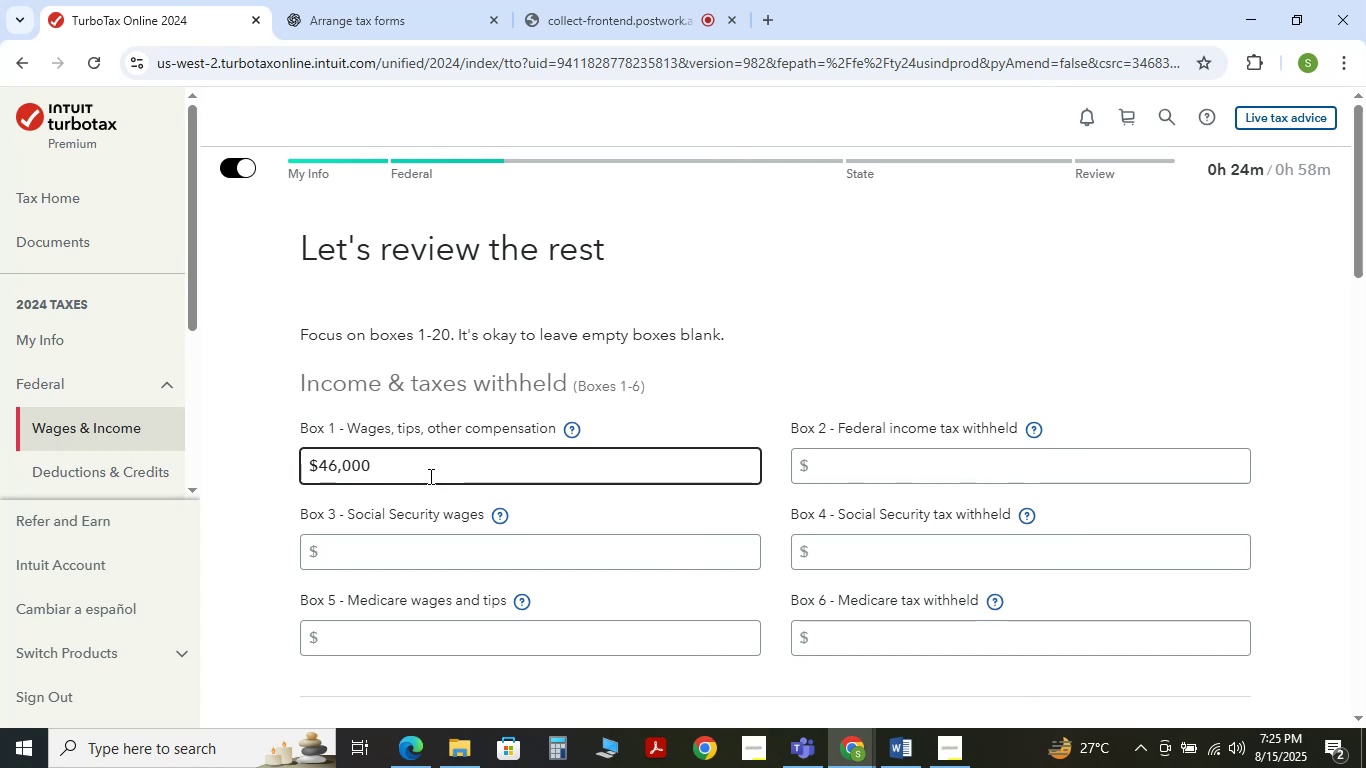 
left_click_drag(start_coordinate=[379, 453], to_coordinate=[384, 464])
 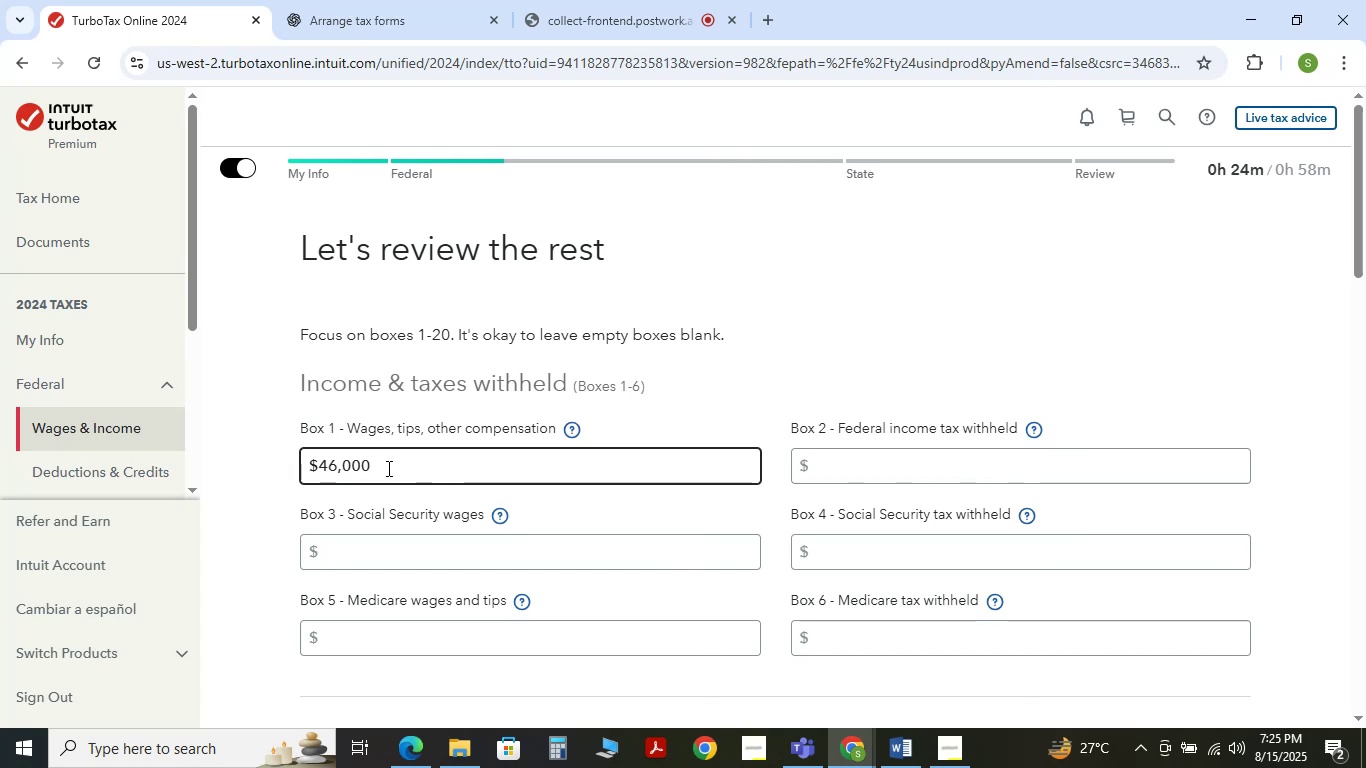 
left_click_drag(start_coordinate=[387, 468], to_coordinate=[312, 471])
 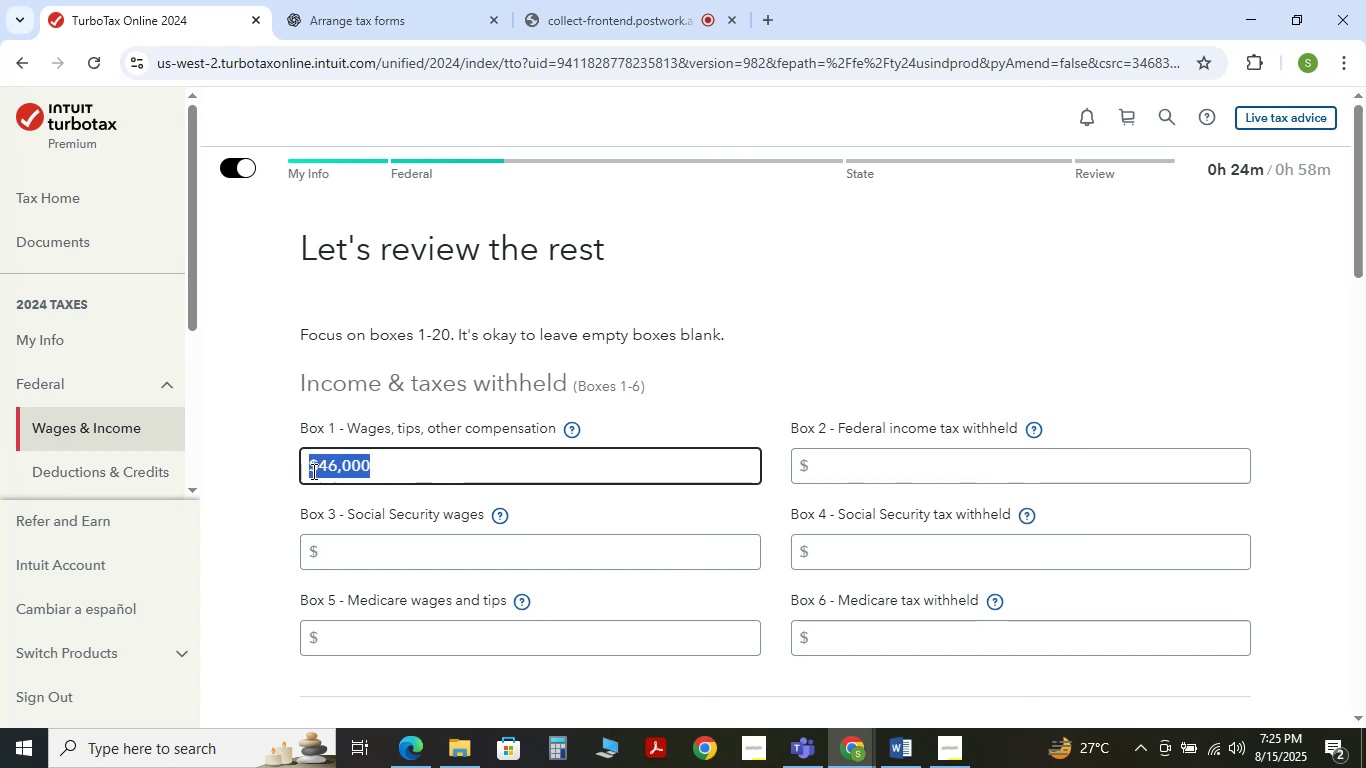 
key(Control+C)
 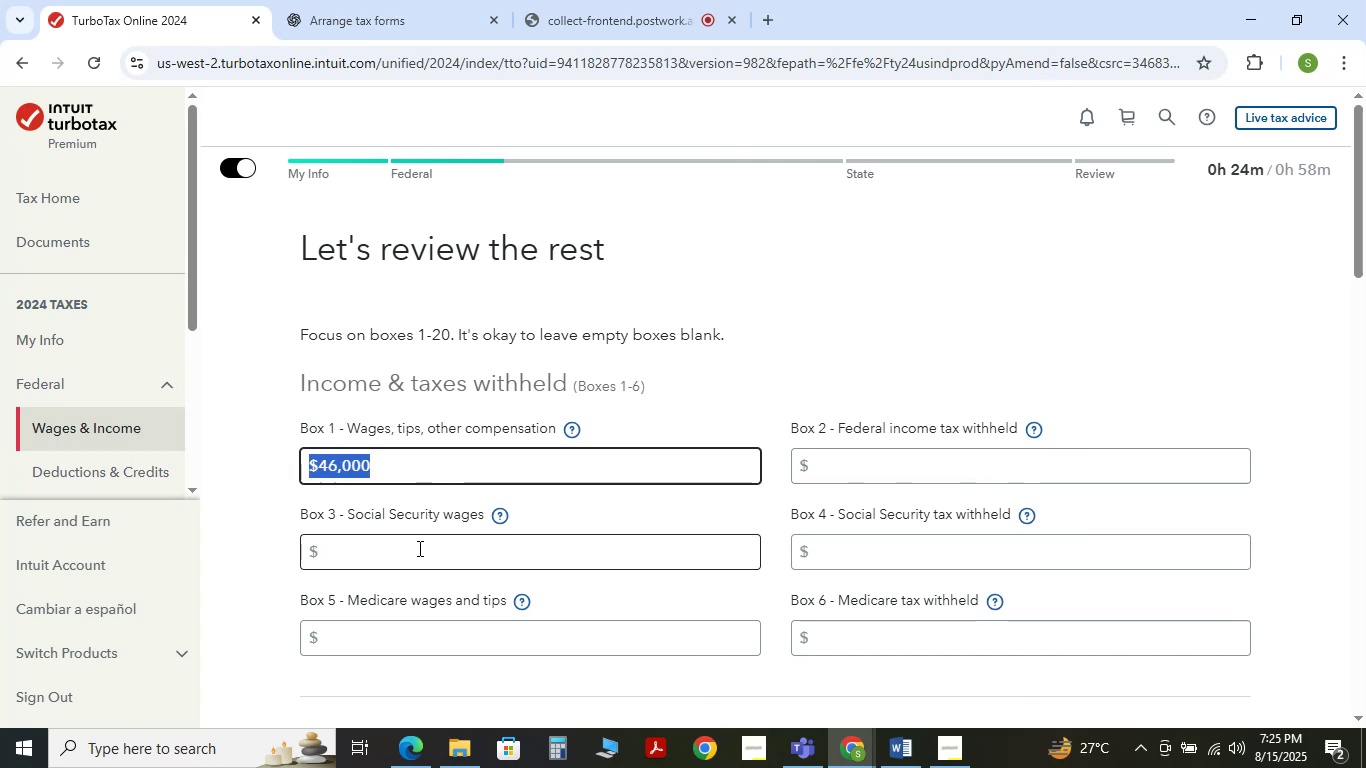 
key(Control+V)
 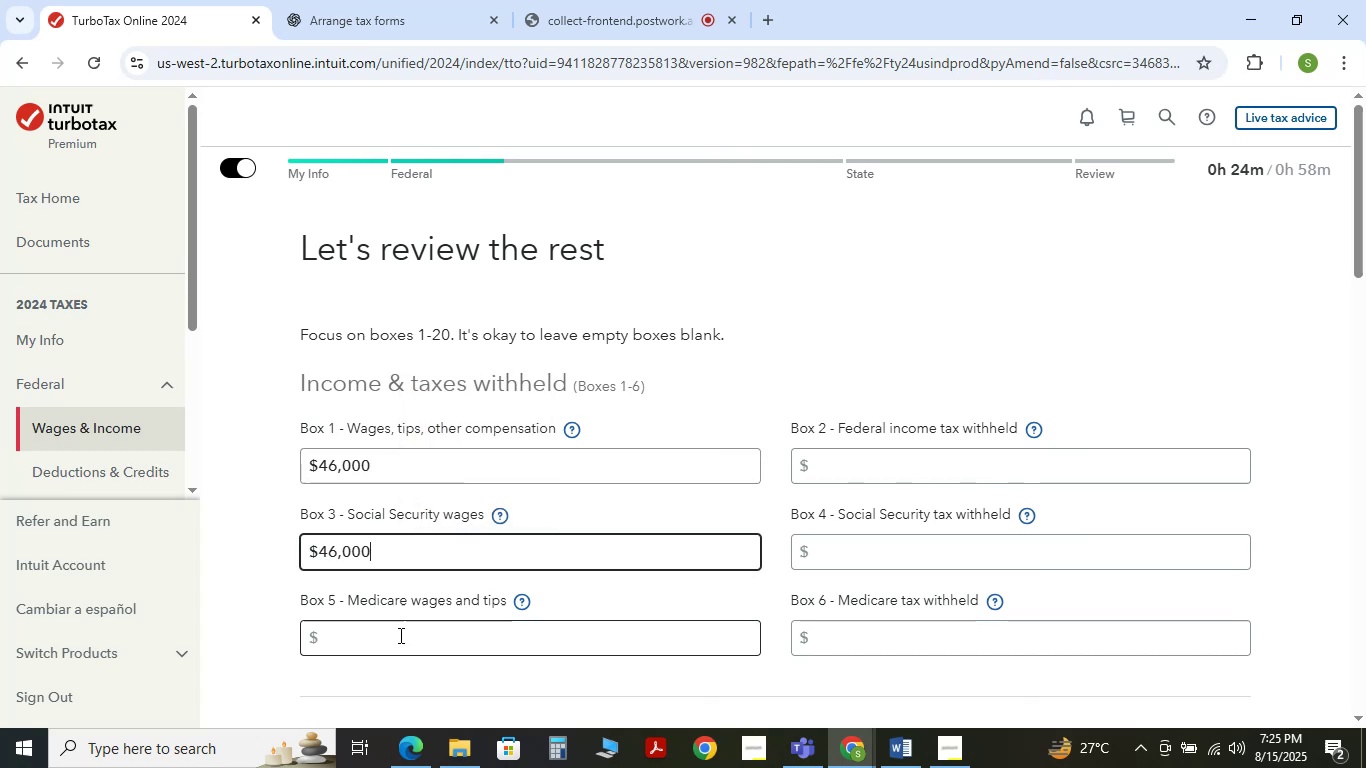 
left_click([399, 638])
 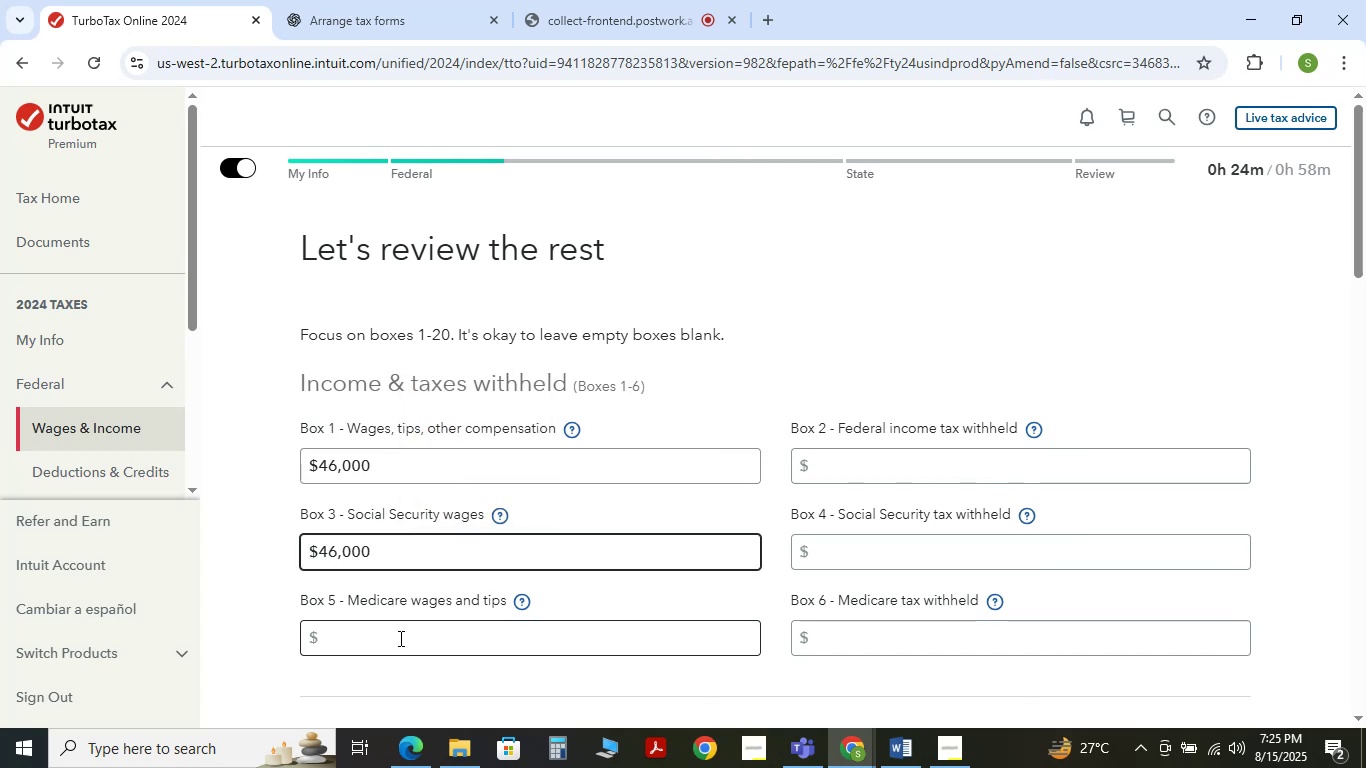 
key(Control+V)
 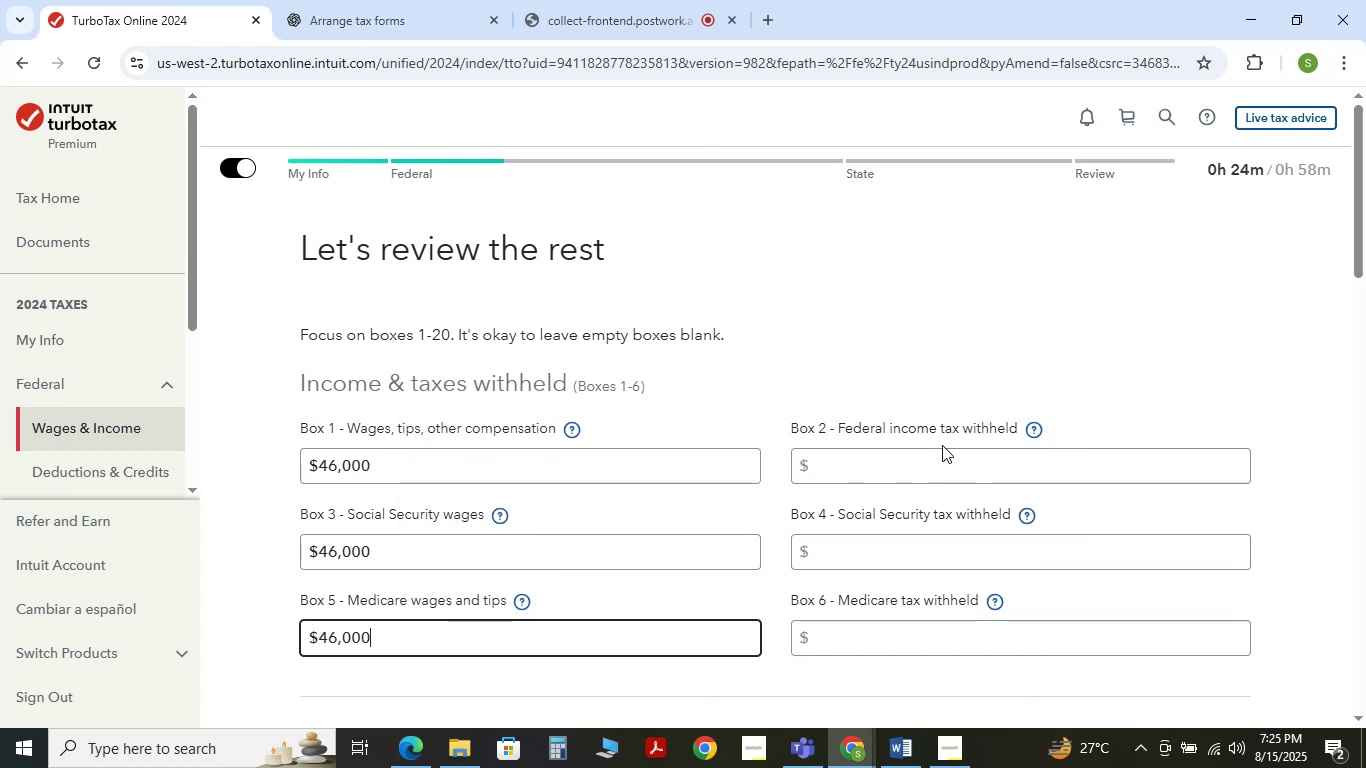 
left_click([917, 464])
 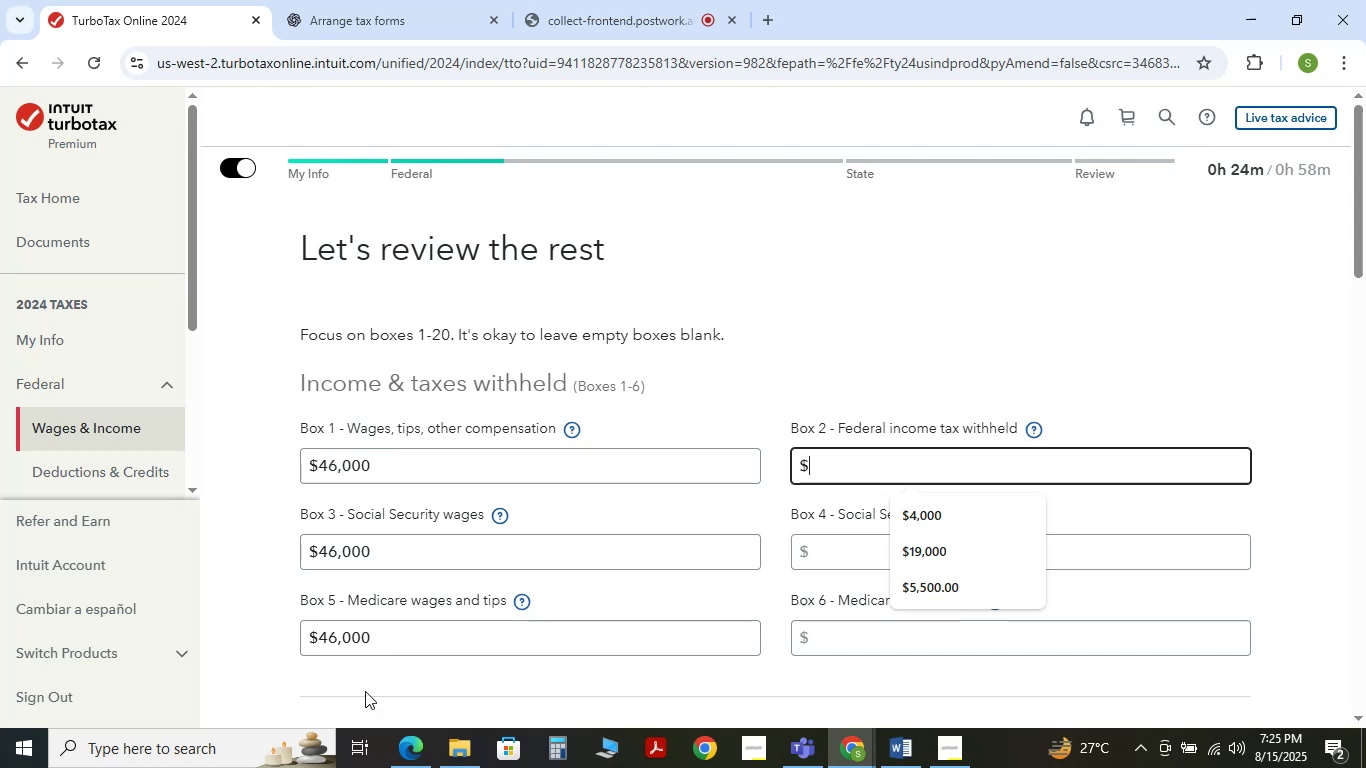 
left_click([402, 750])
 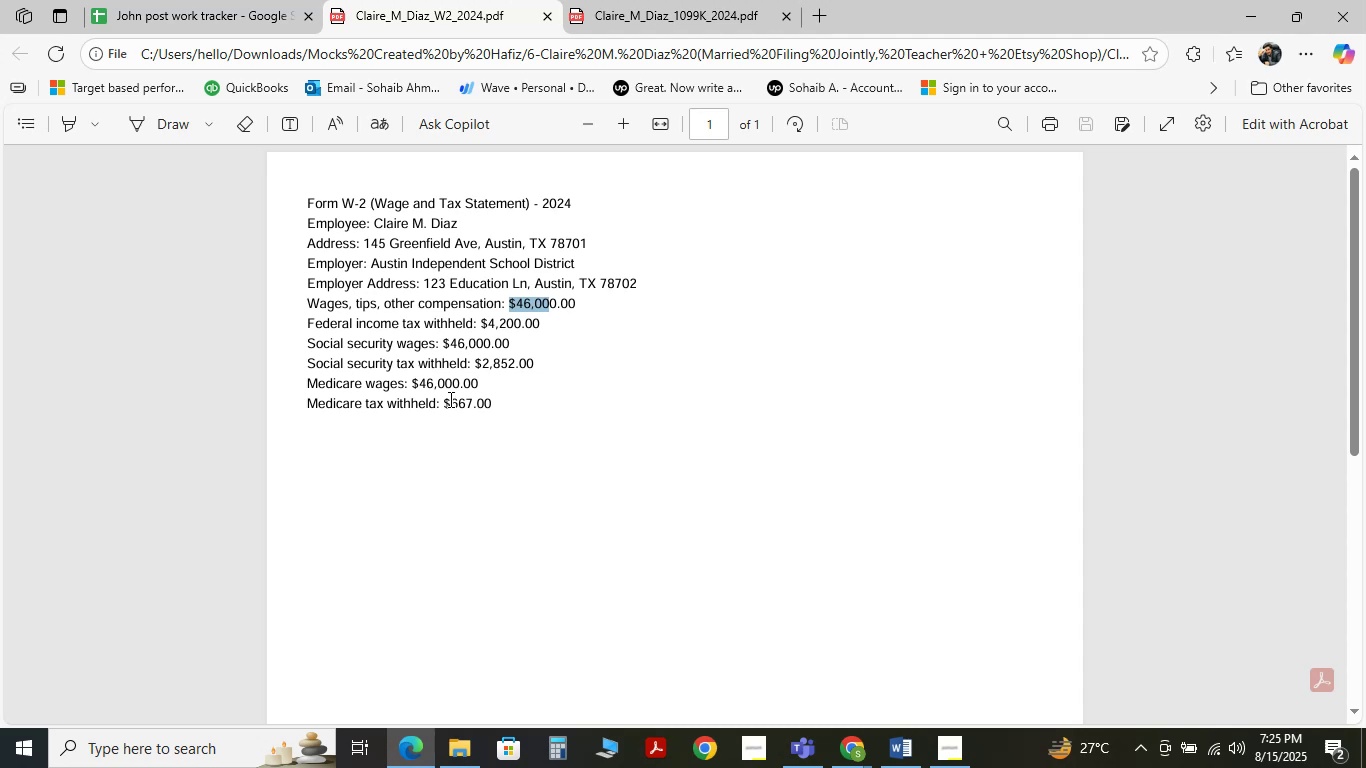 
wait(15.1)
 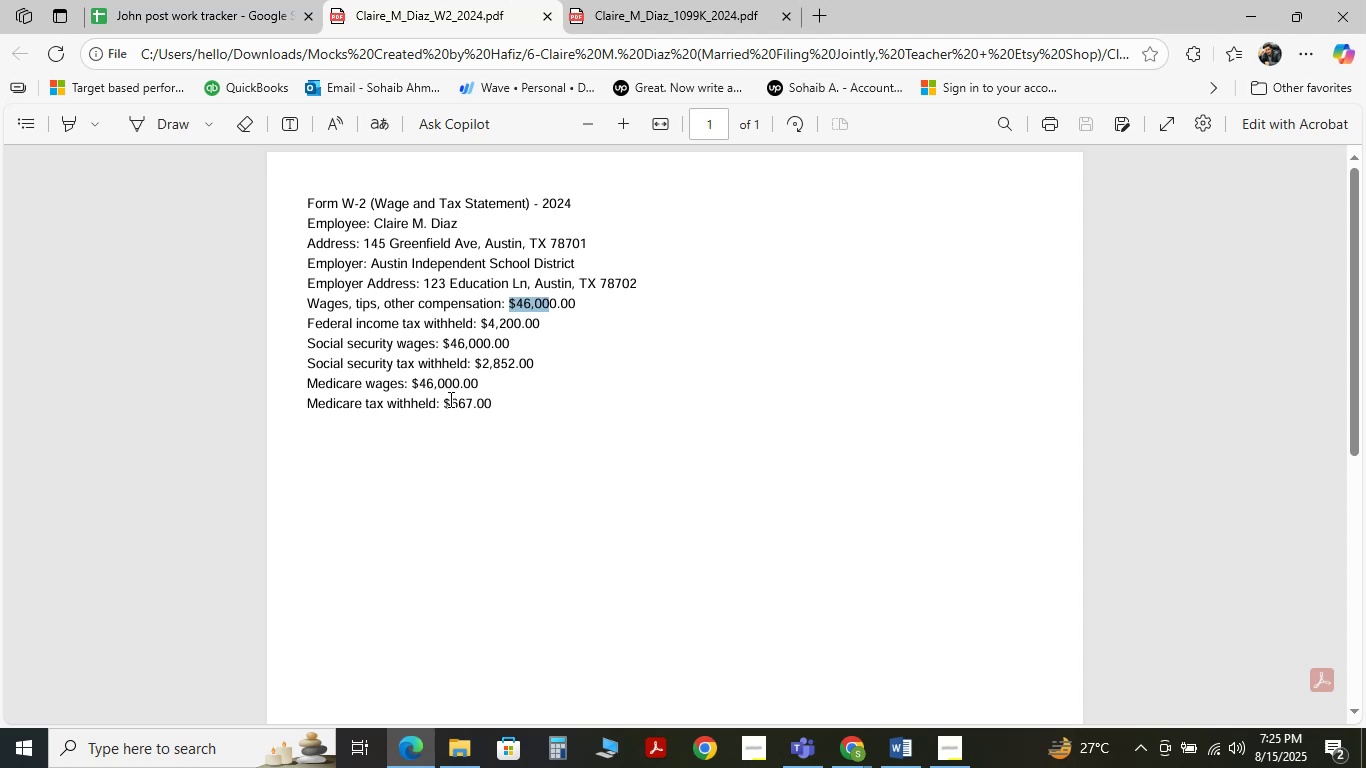 
double_click([460, 404])
 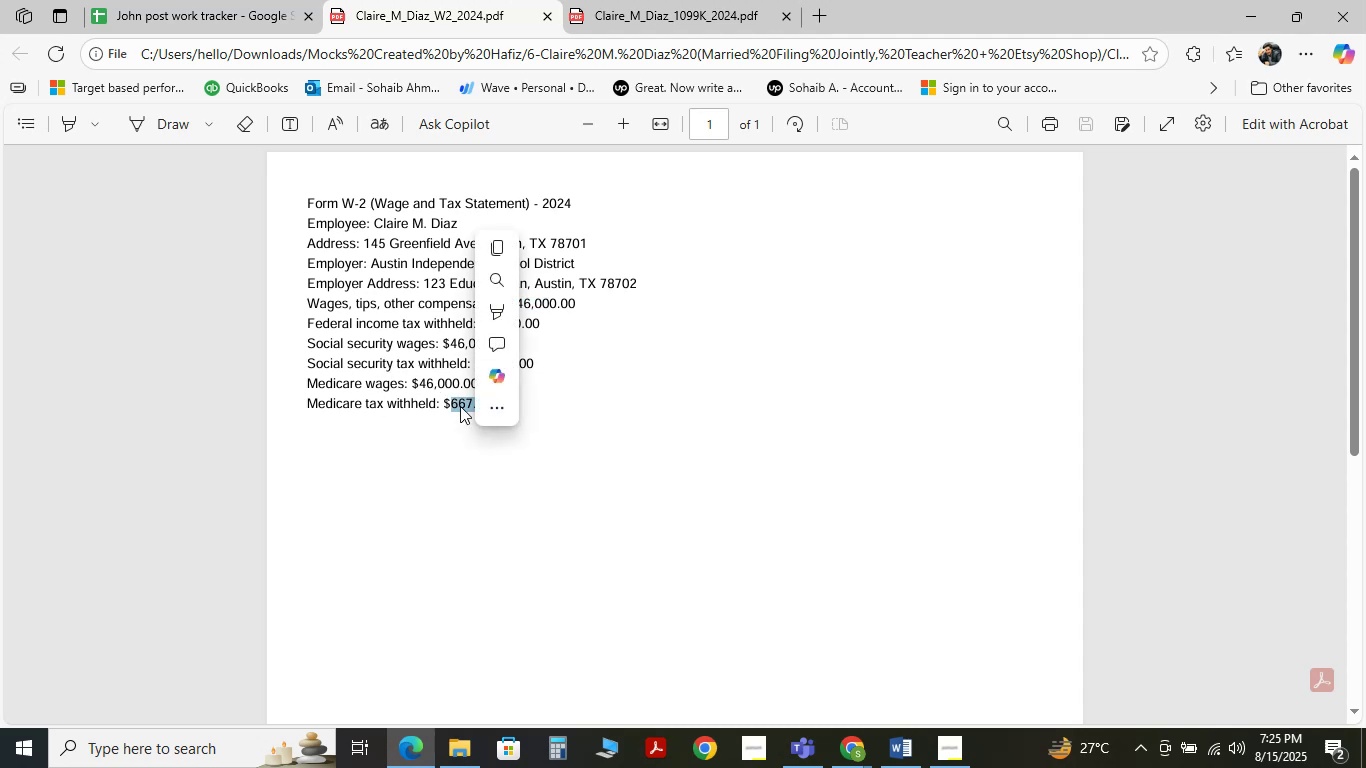 
key(Control+C)
 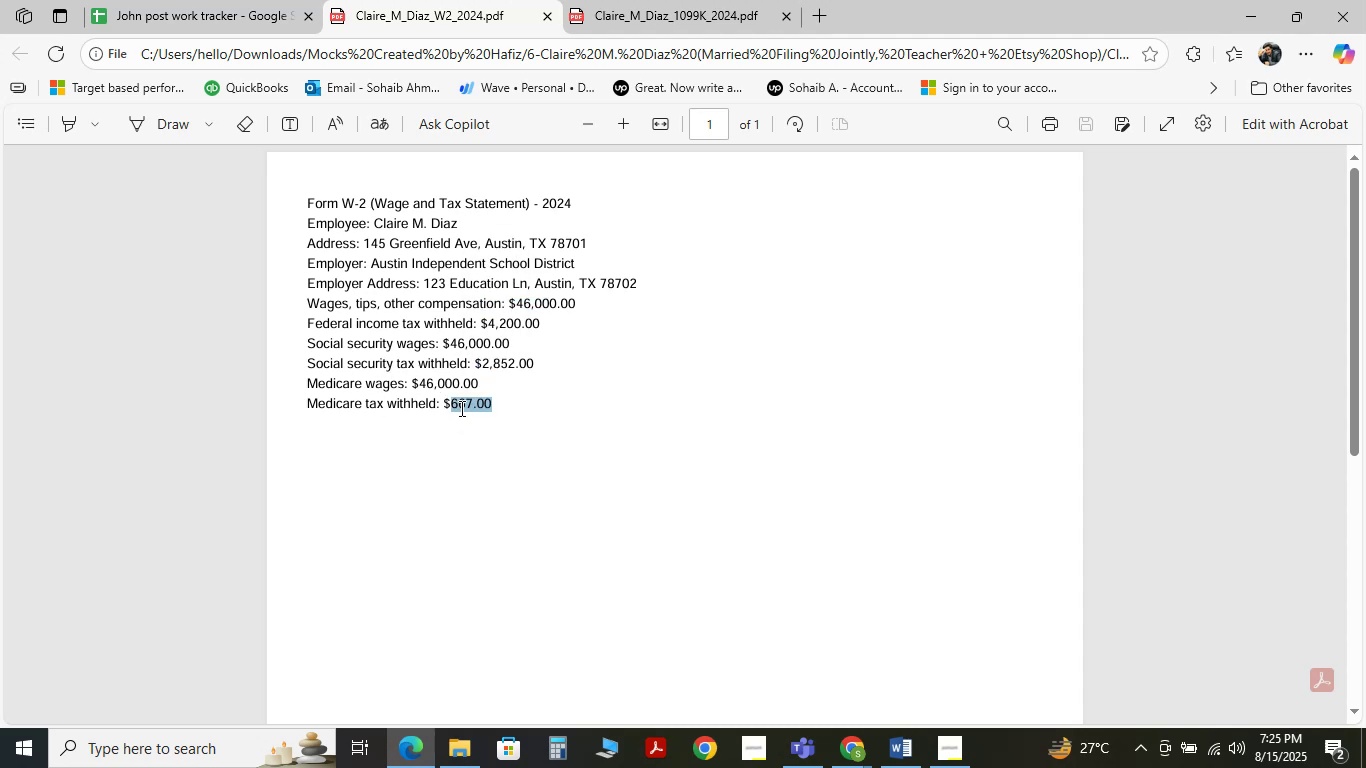 
key(Control+C)
 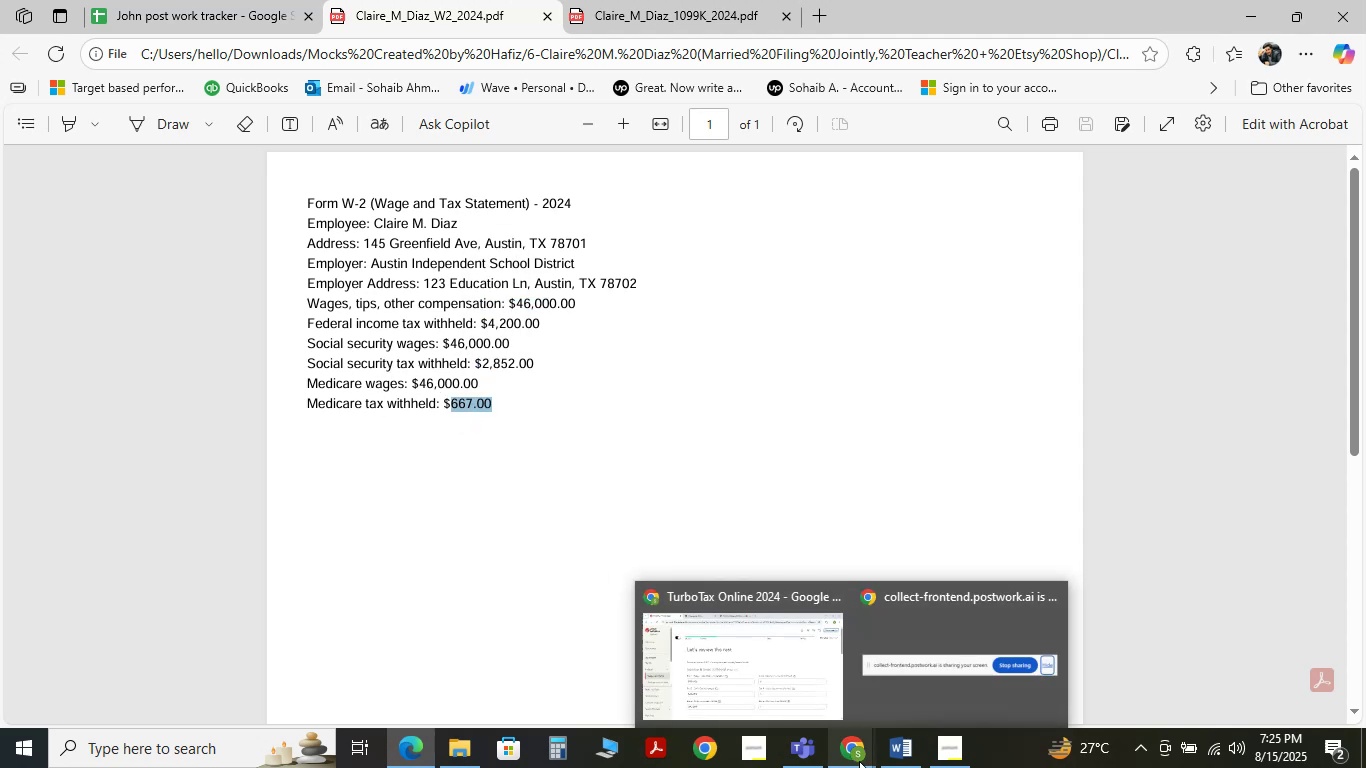 
left_click([774, 683])
 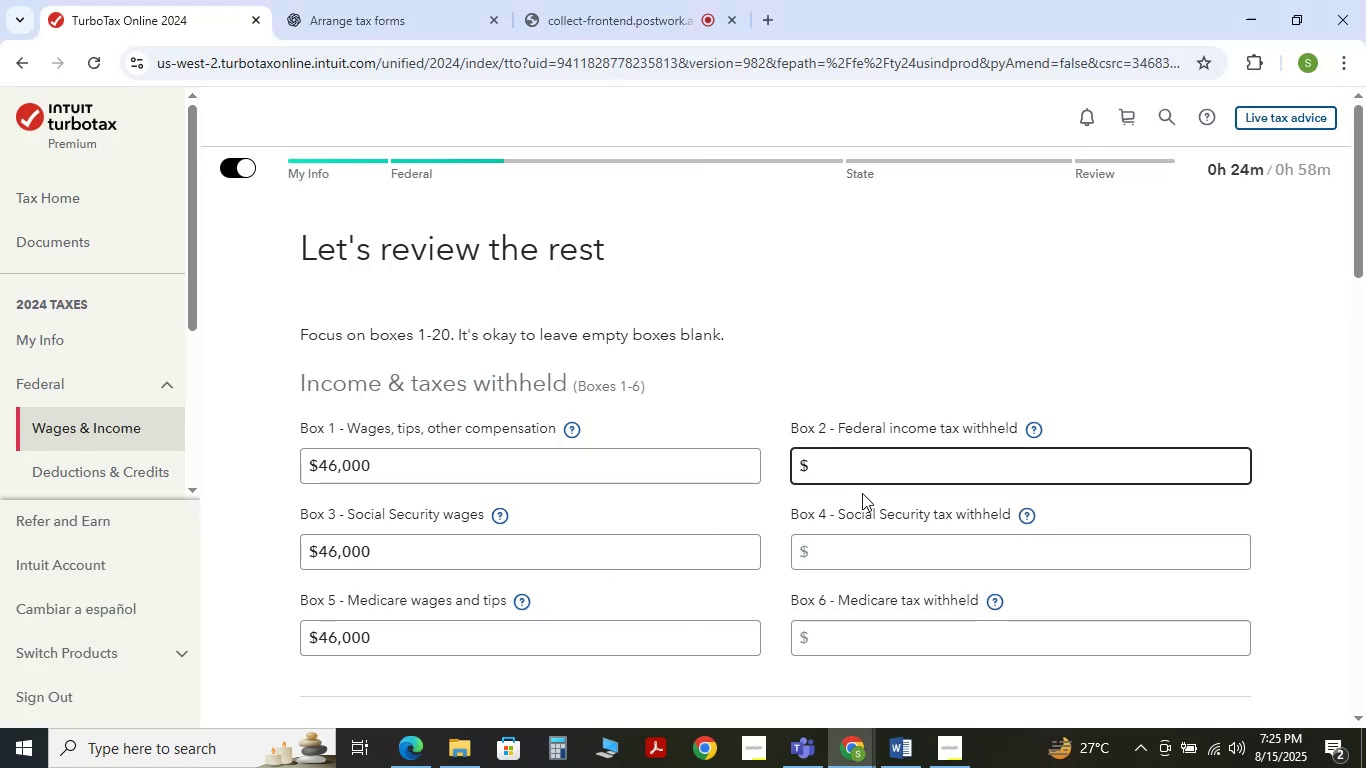 
key(Numpad4)
 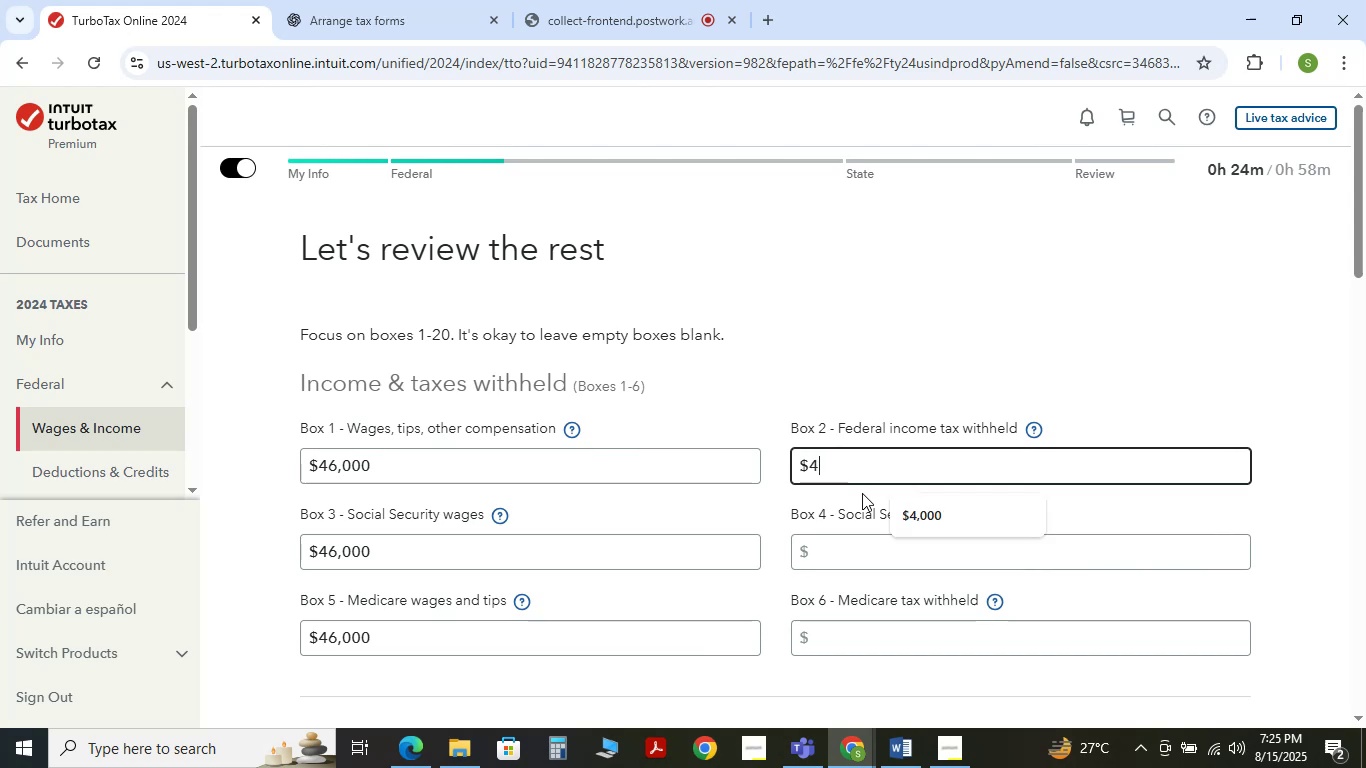 
key(Numpad2)
 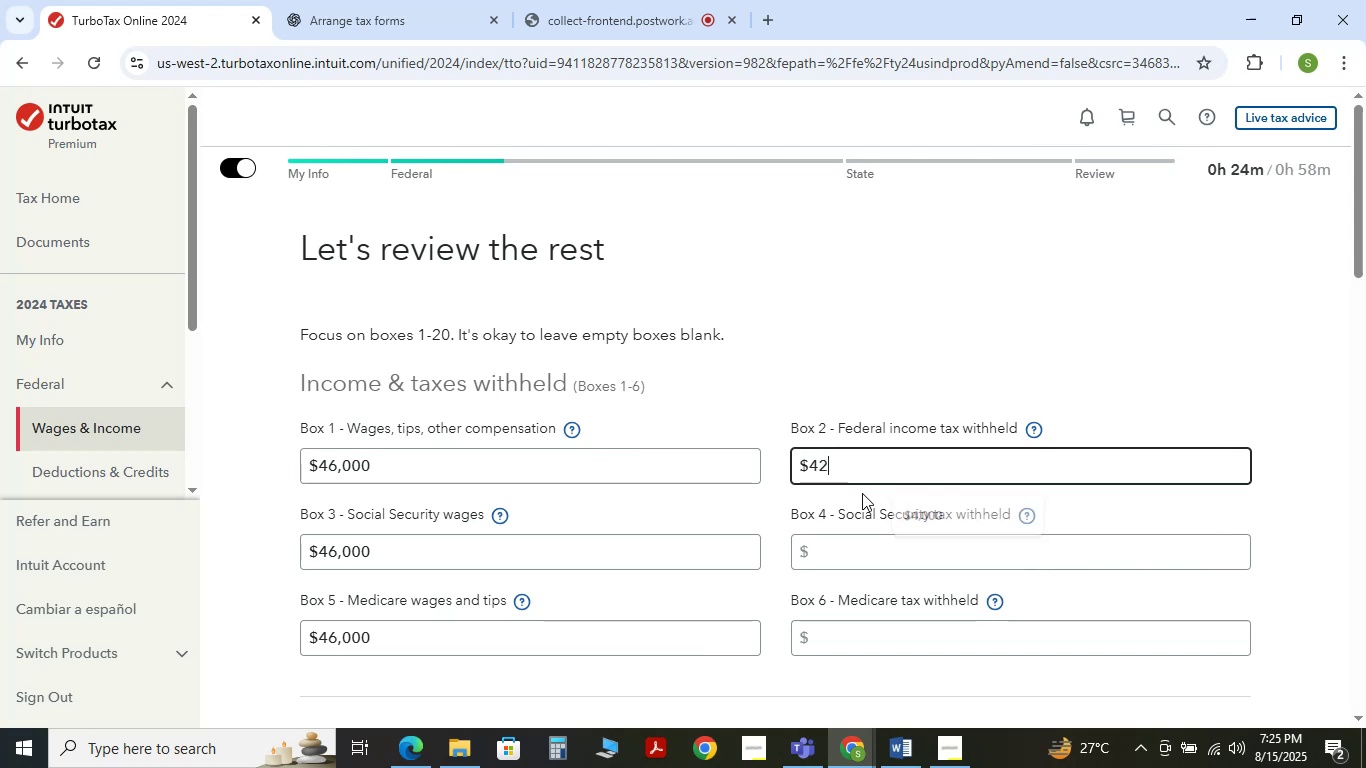 
key(Numpad0)
 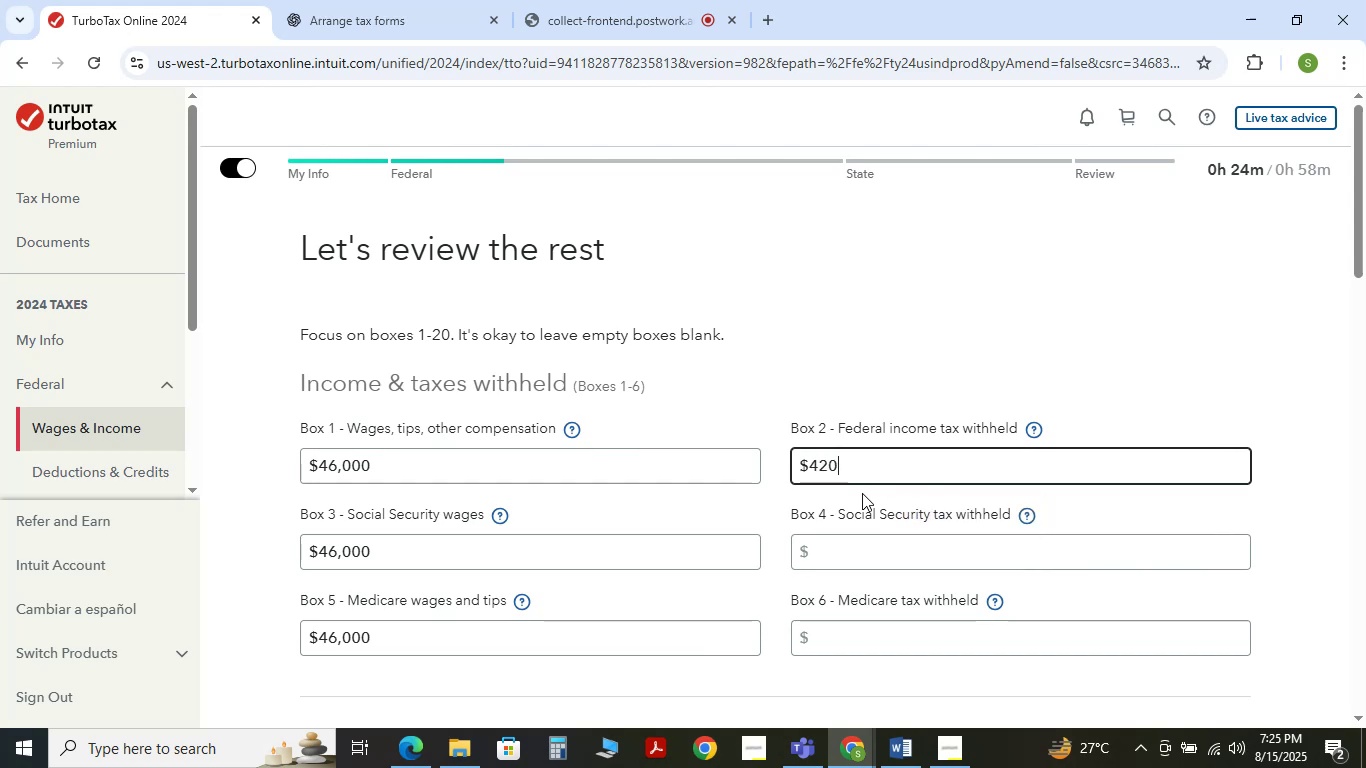 
key(Numpad0)
 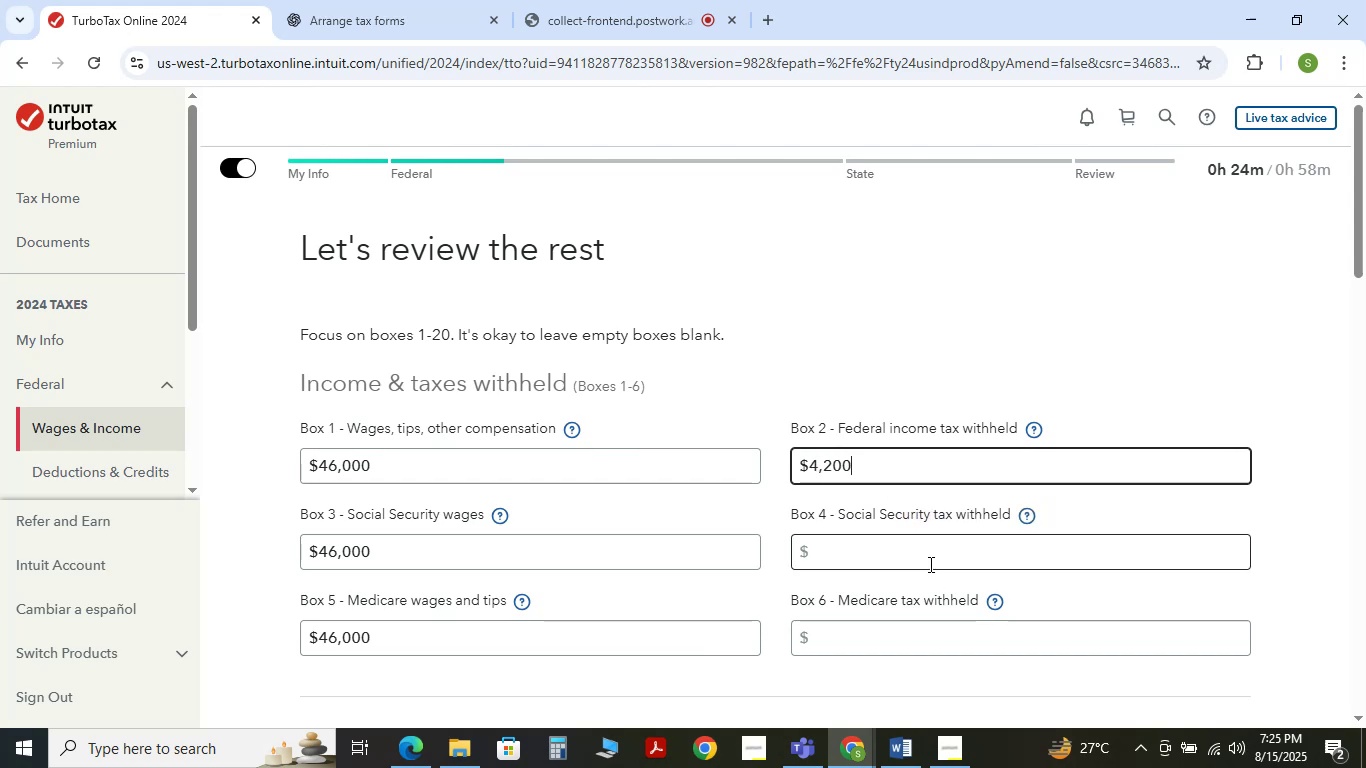 
left_click([932, 557])
 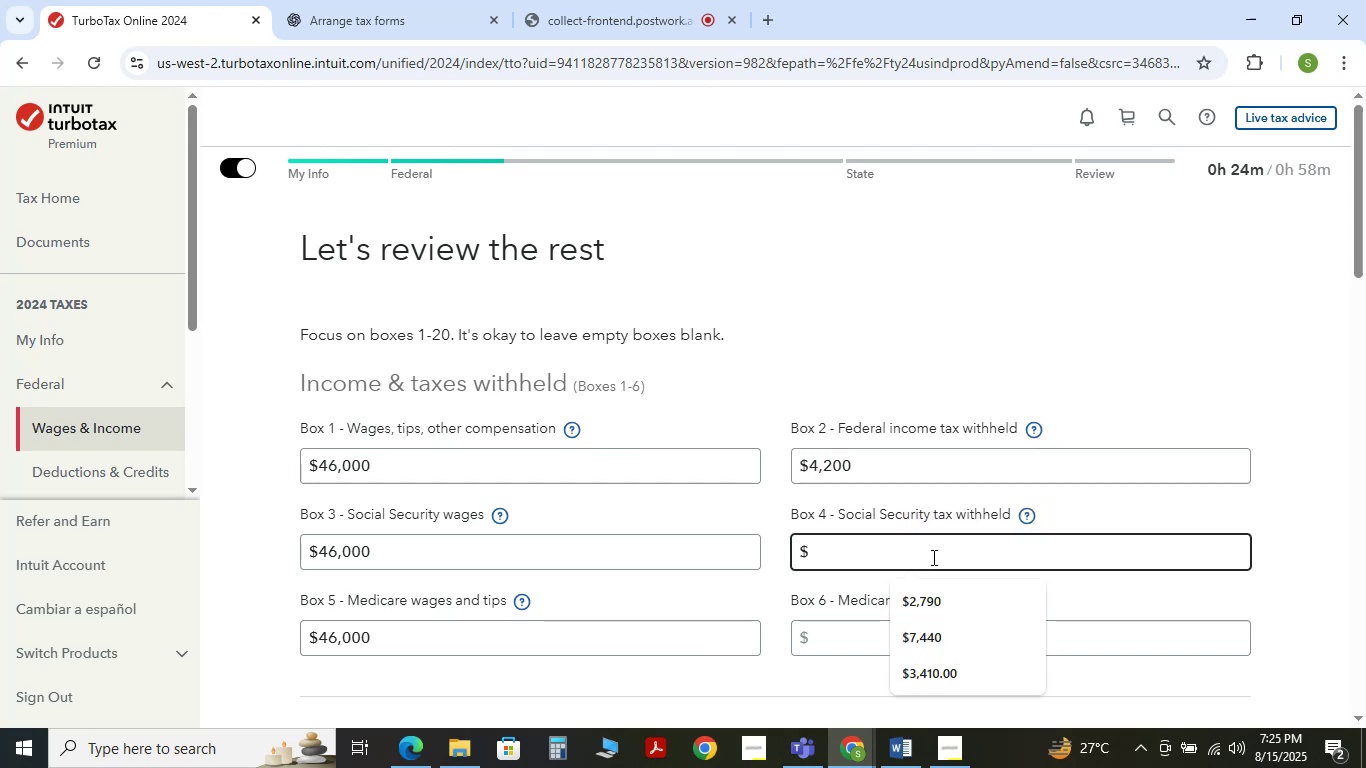 
key(Numpad2)
 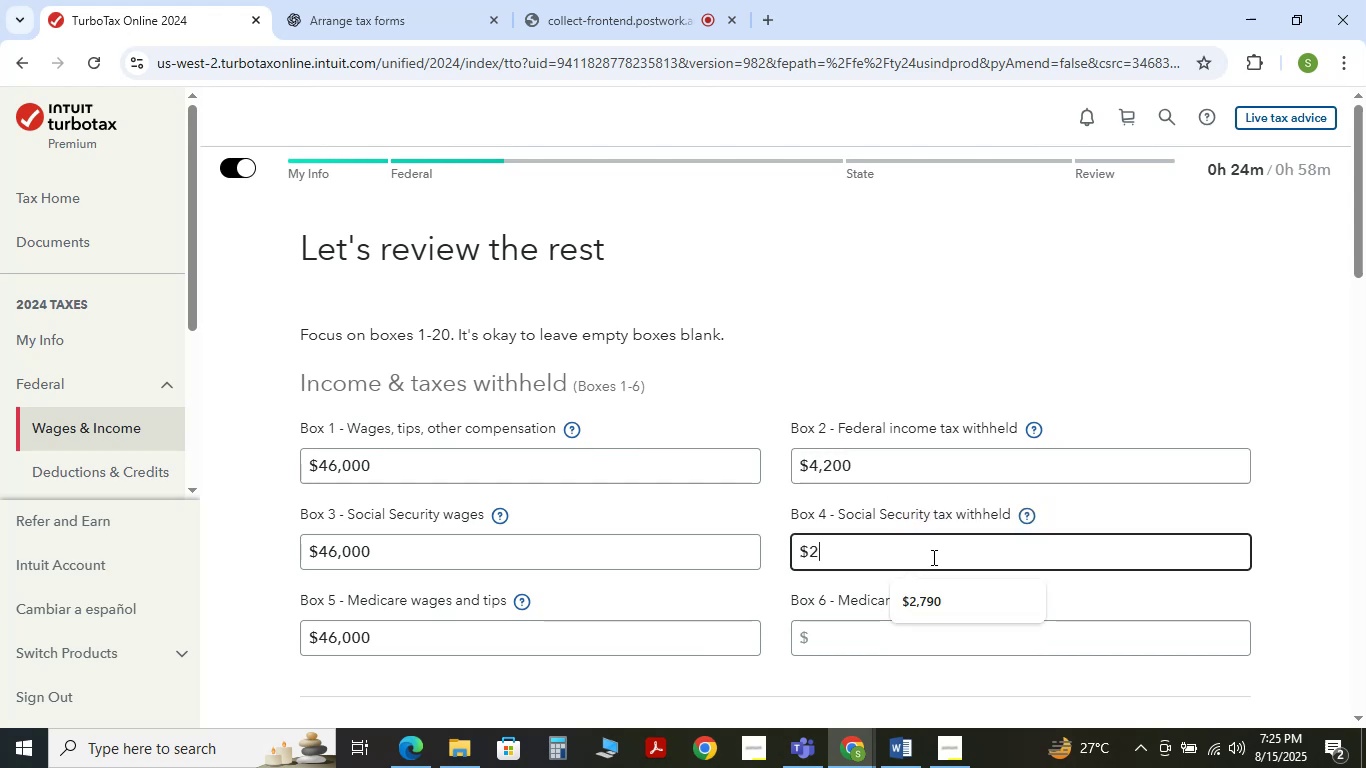 
key(Numpad5)
 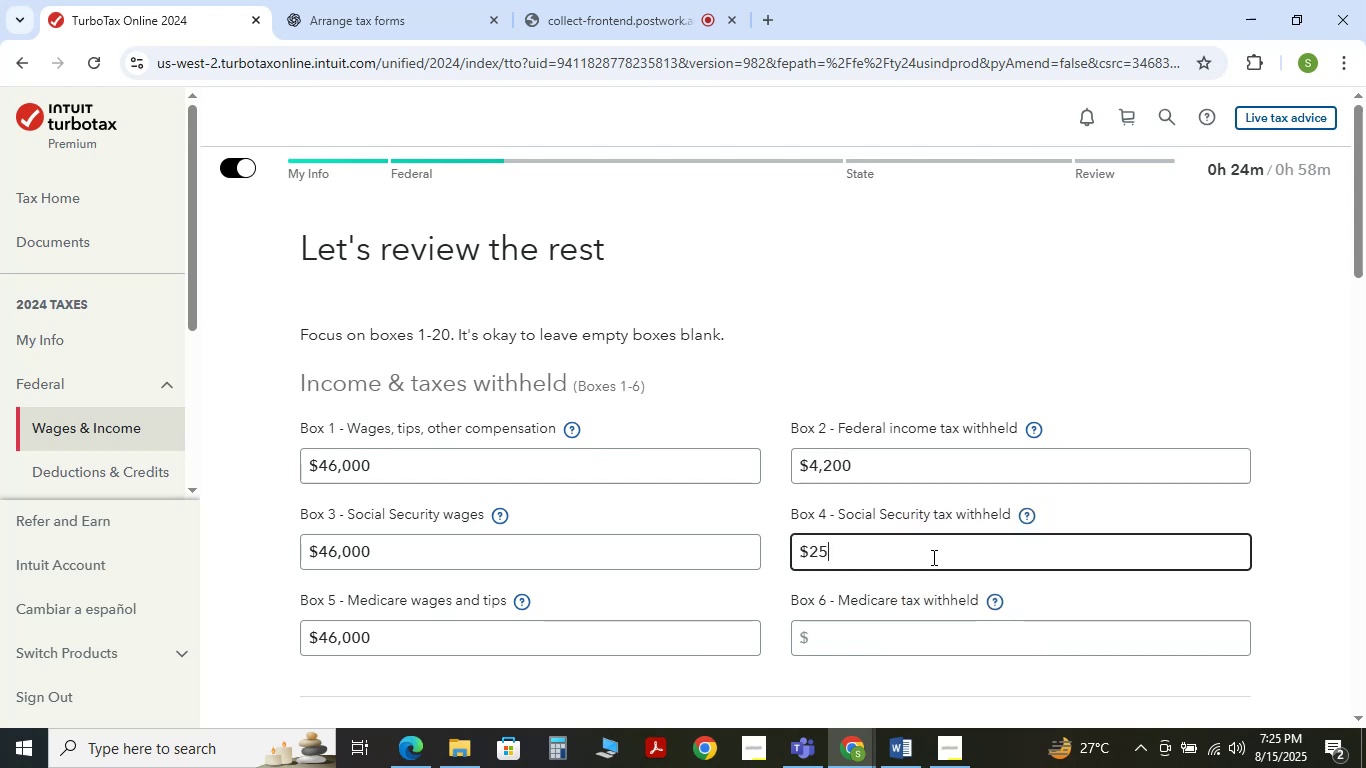 
key(Numpad6)
 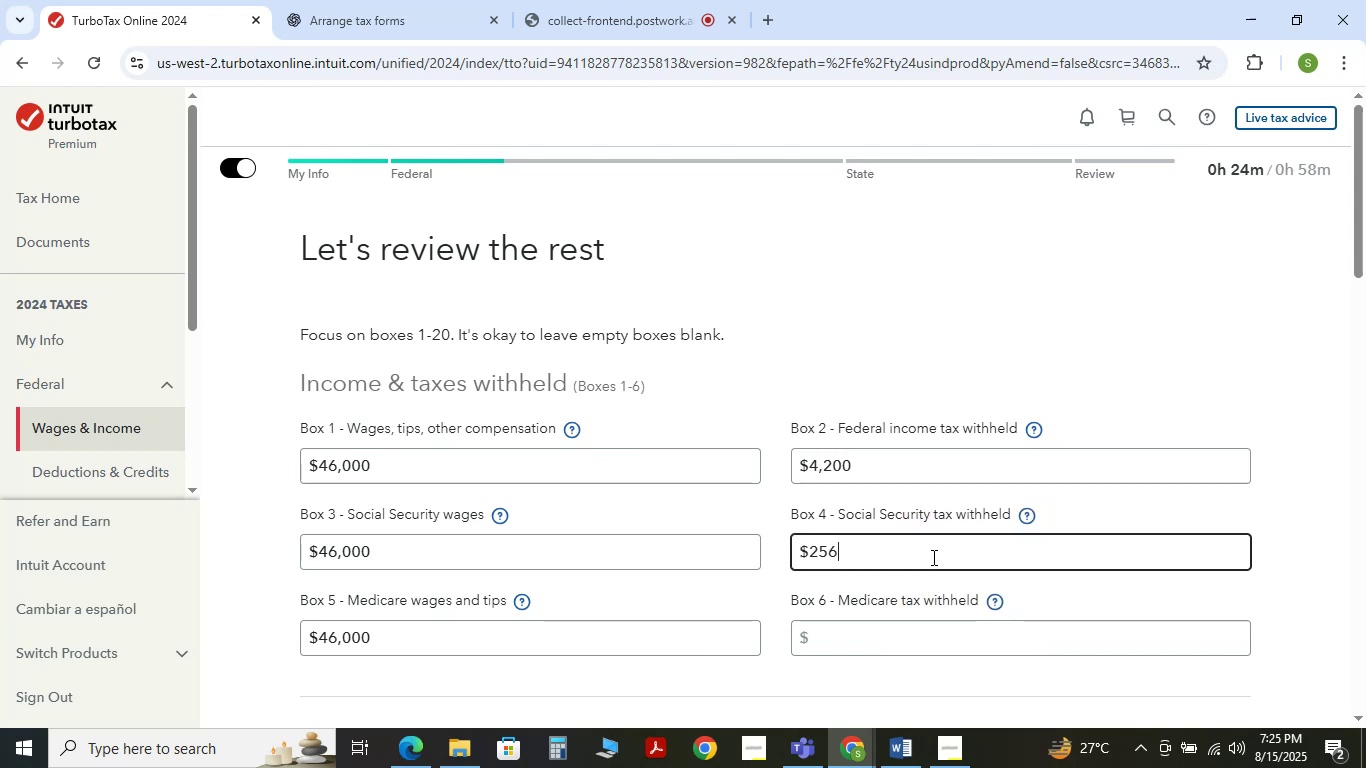 
key(Numpad8)
 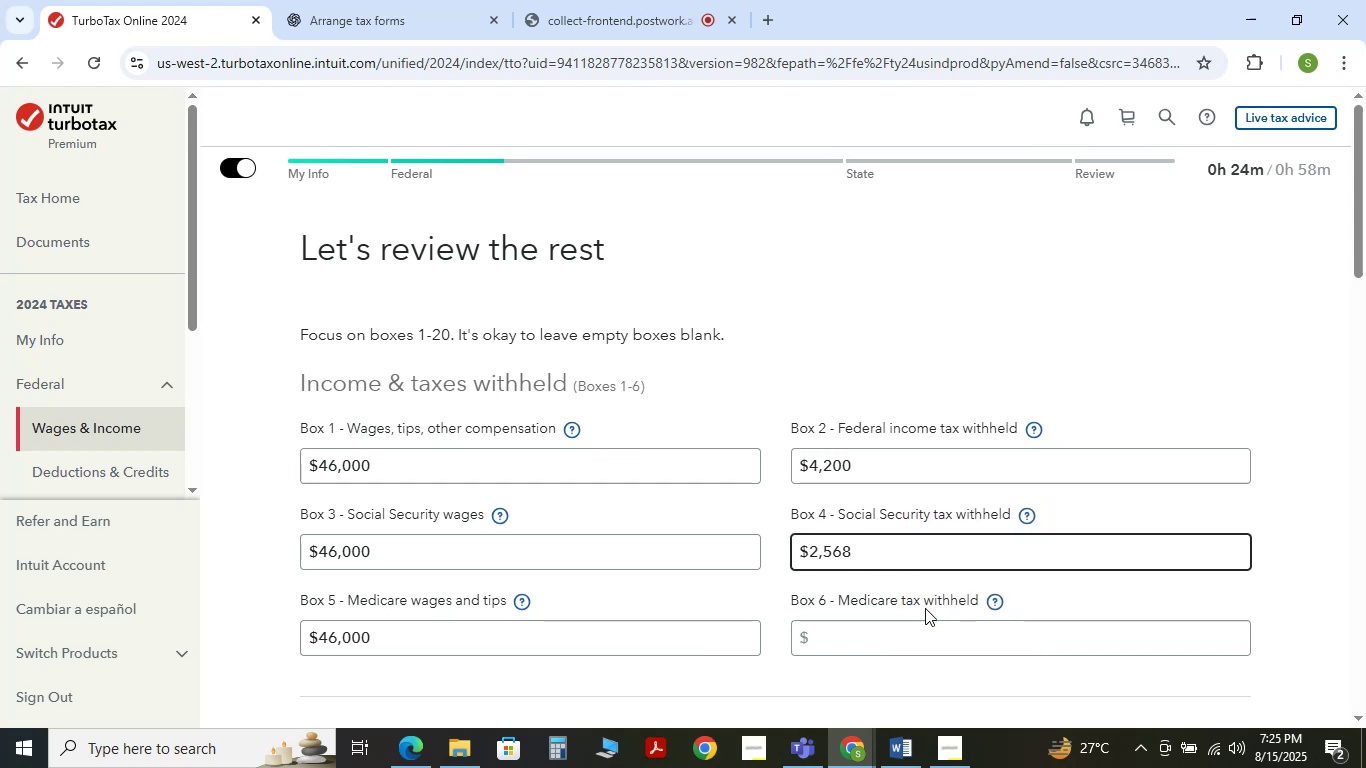 
left_click([909, 648])
 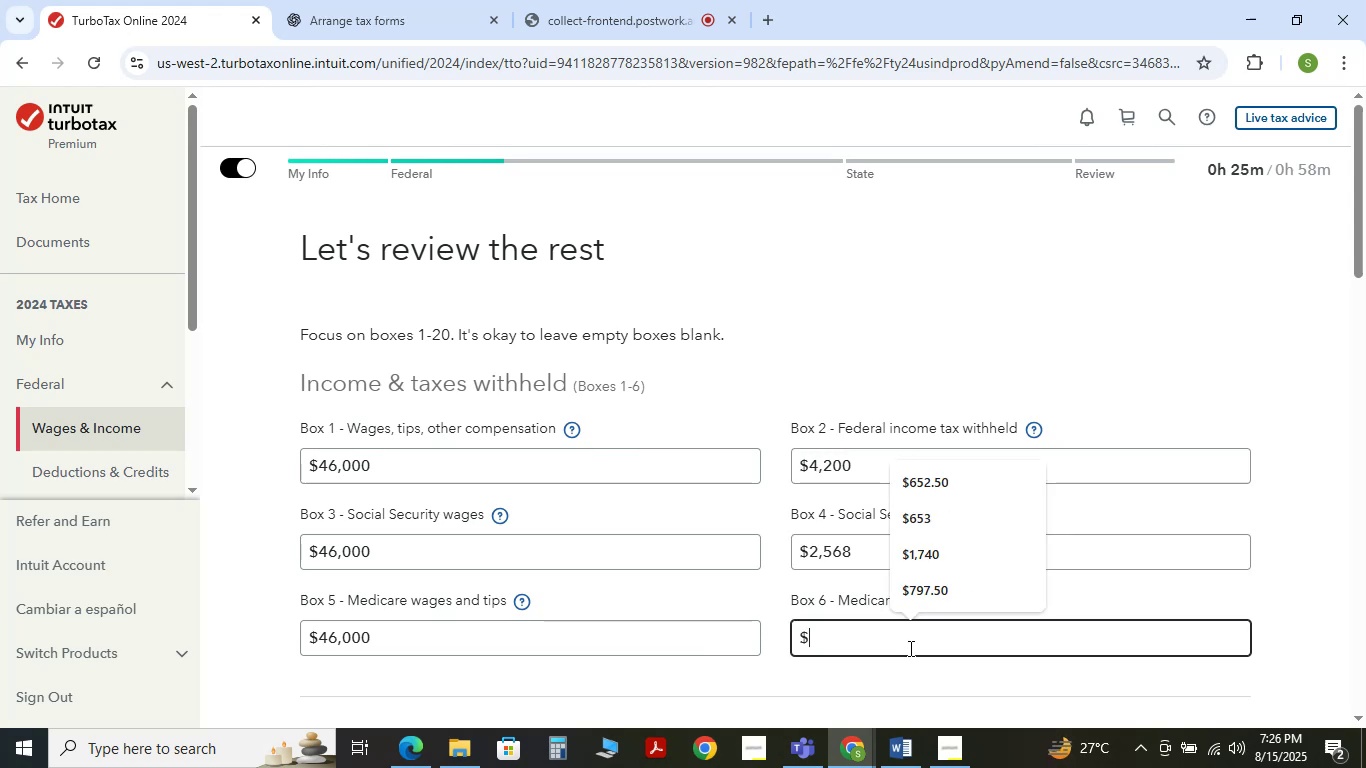 
key(Control+V)
 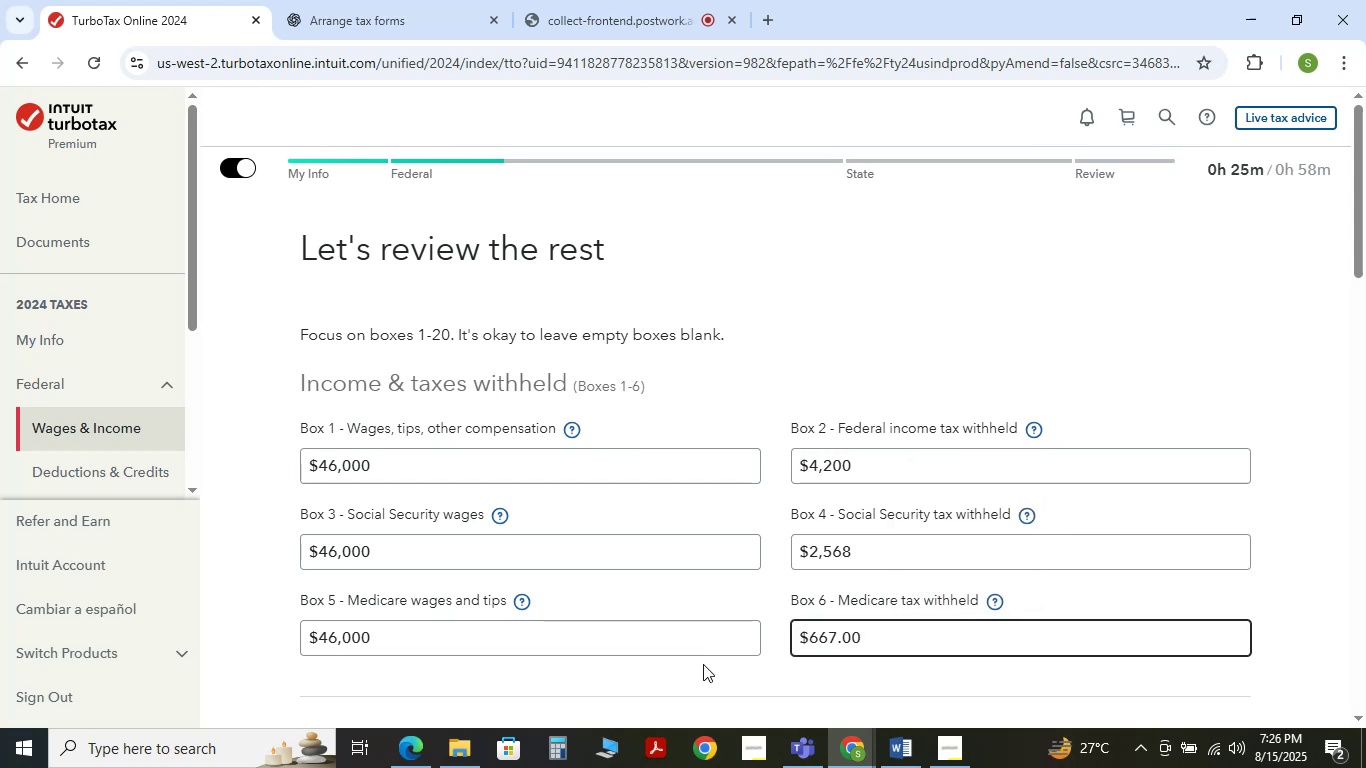 
scroll: coordinate [714, 643], scroll_direction: down, amount: 3.0
 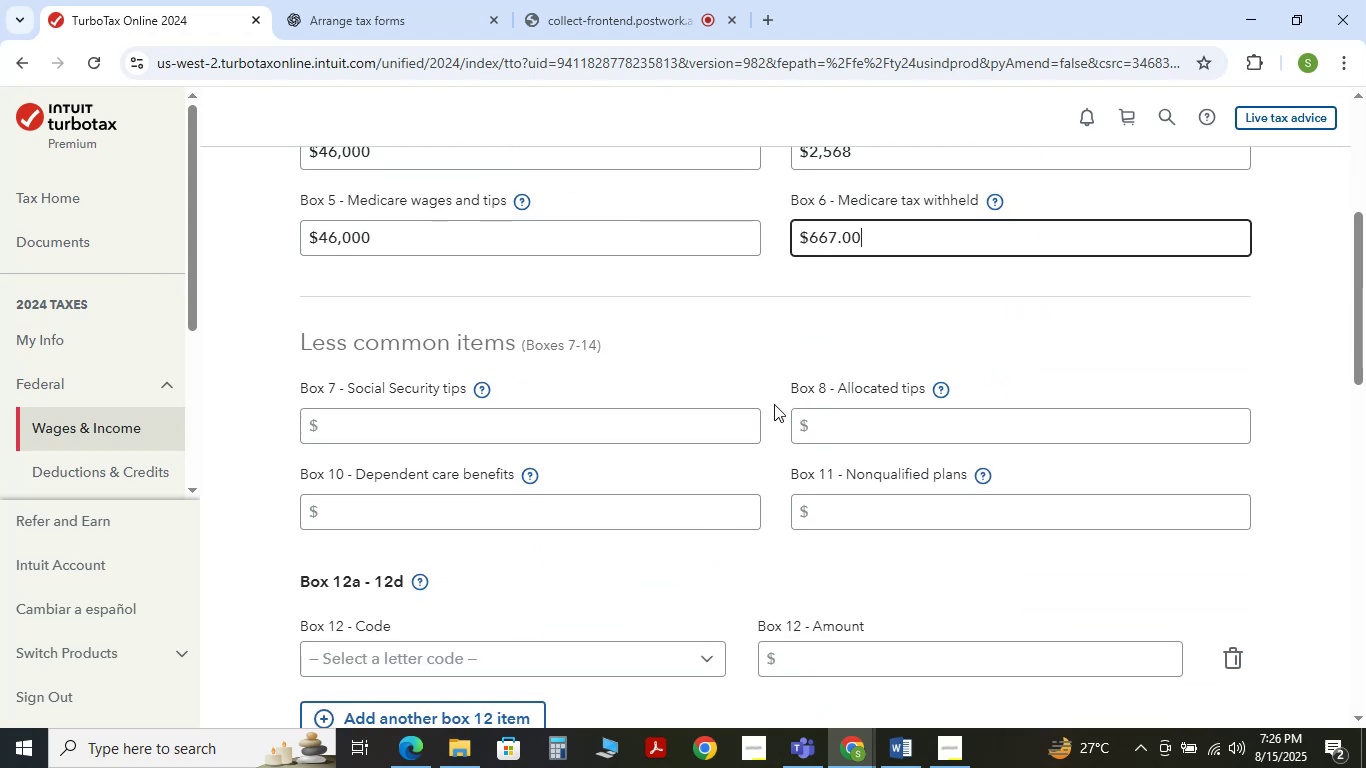 
scroll: coordinate [736, 389], scroll_direction: up, amount: 2.0
 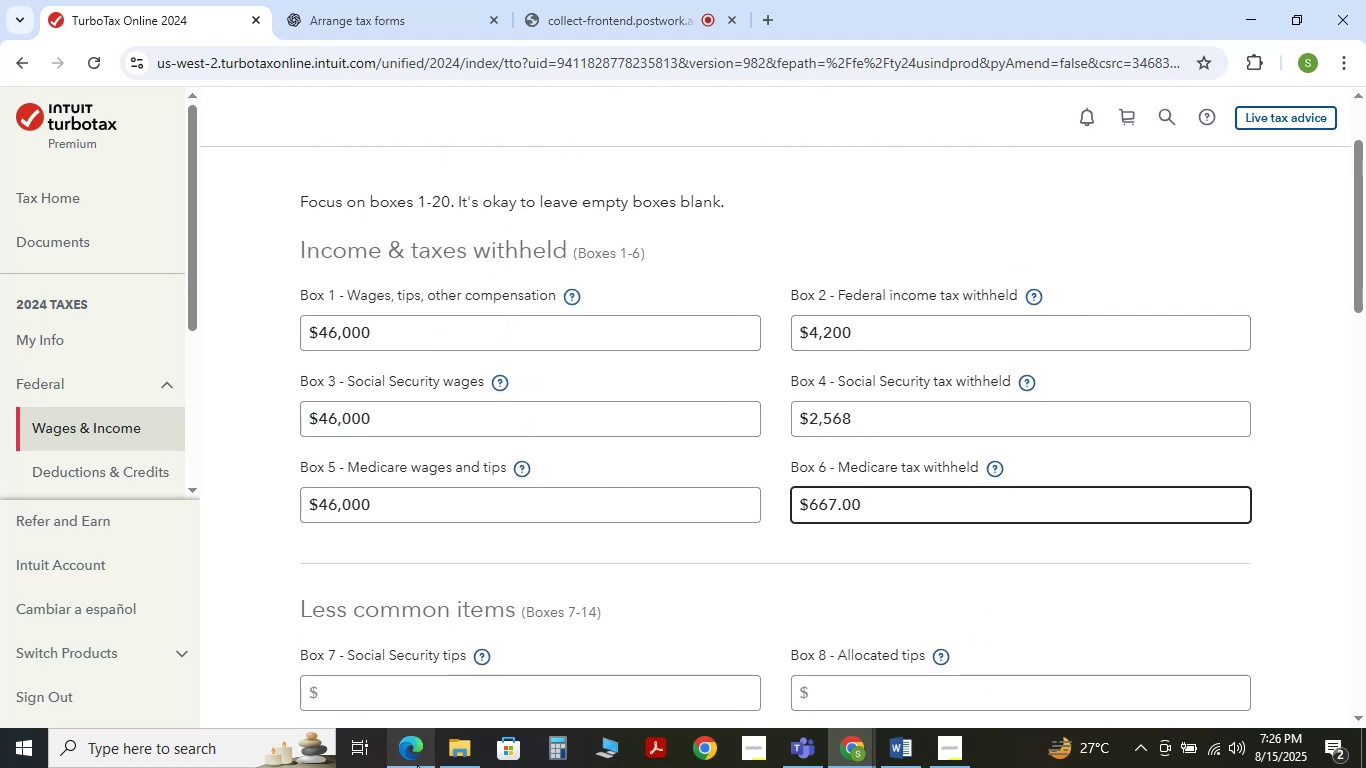 
left_click([417, 765])
 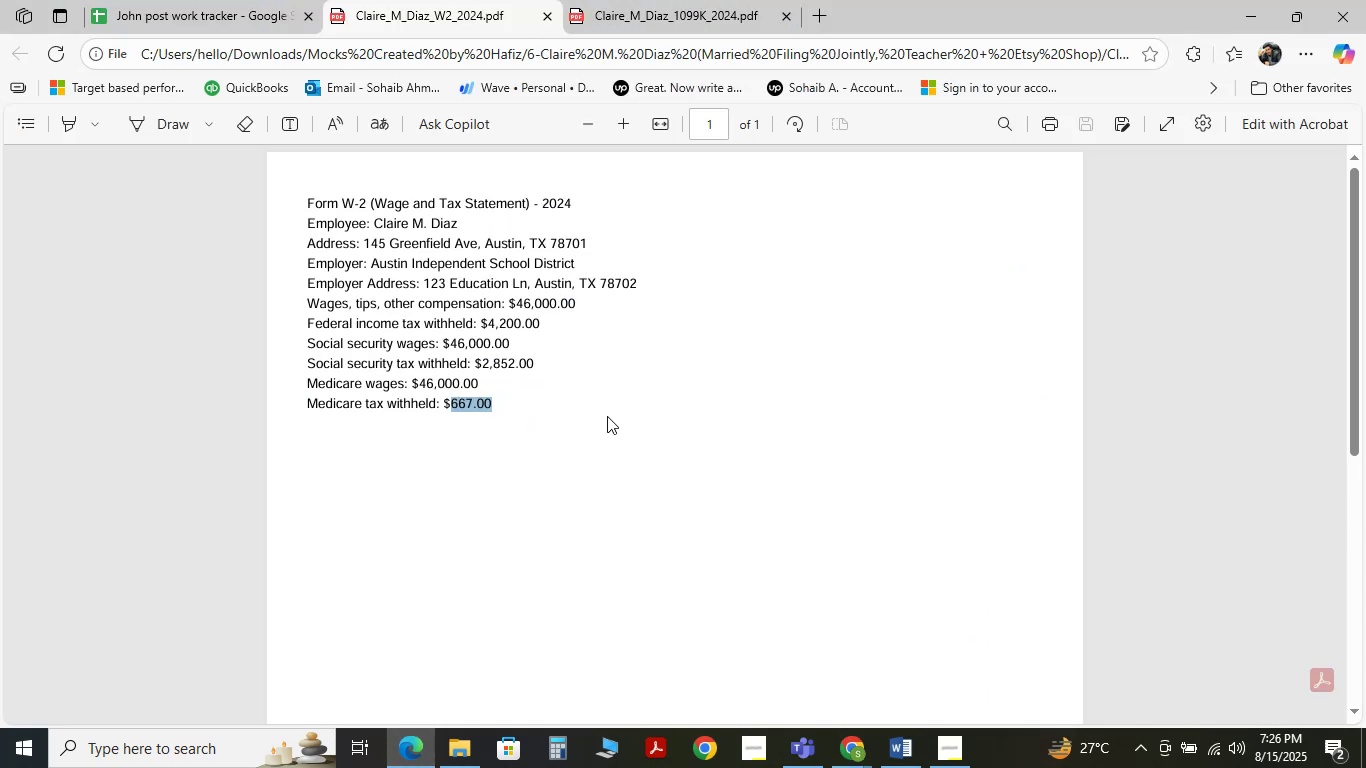 
mouse_move([812, 714])
 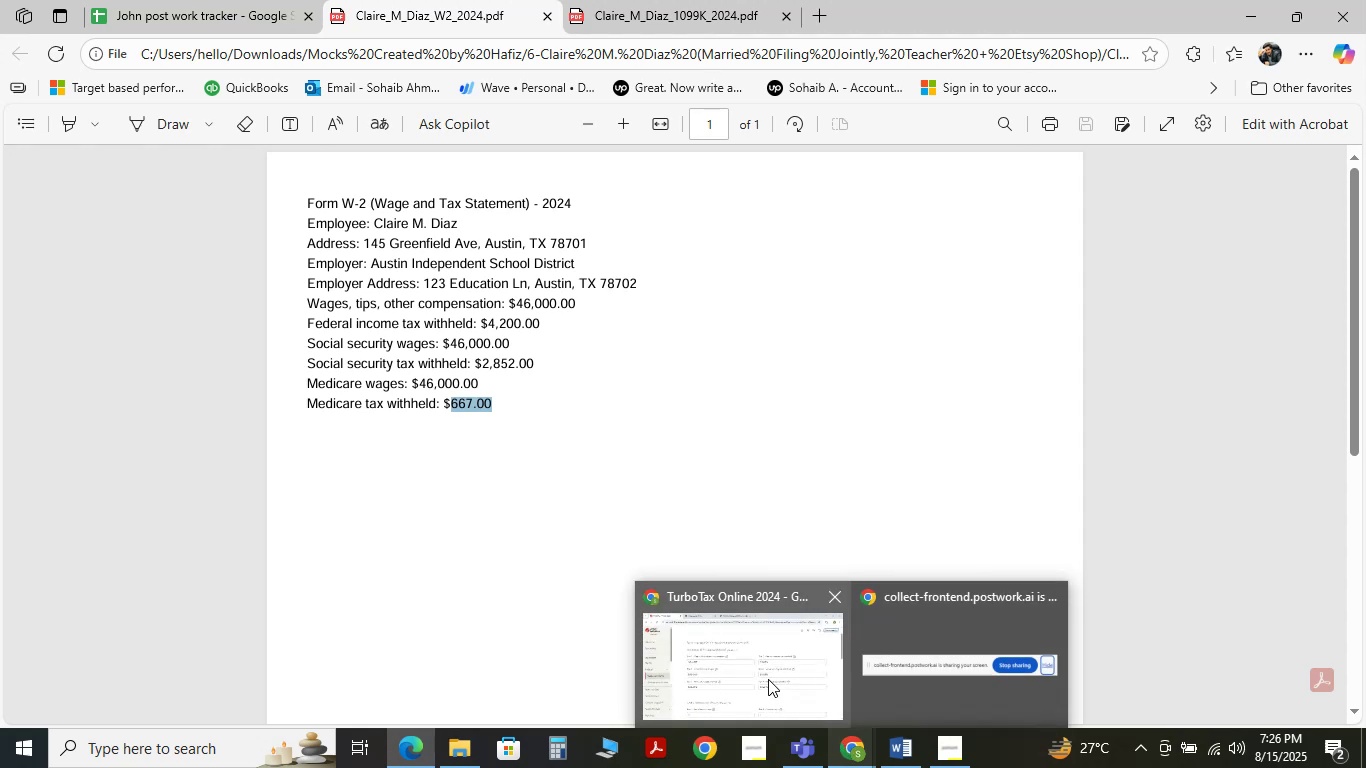 
left_click([768, 679])
 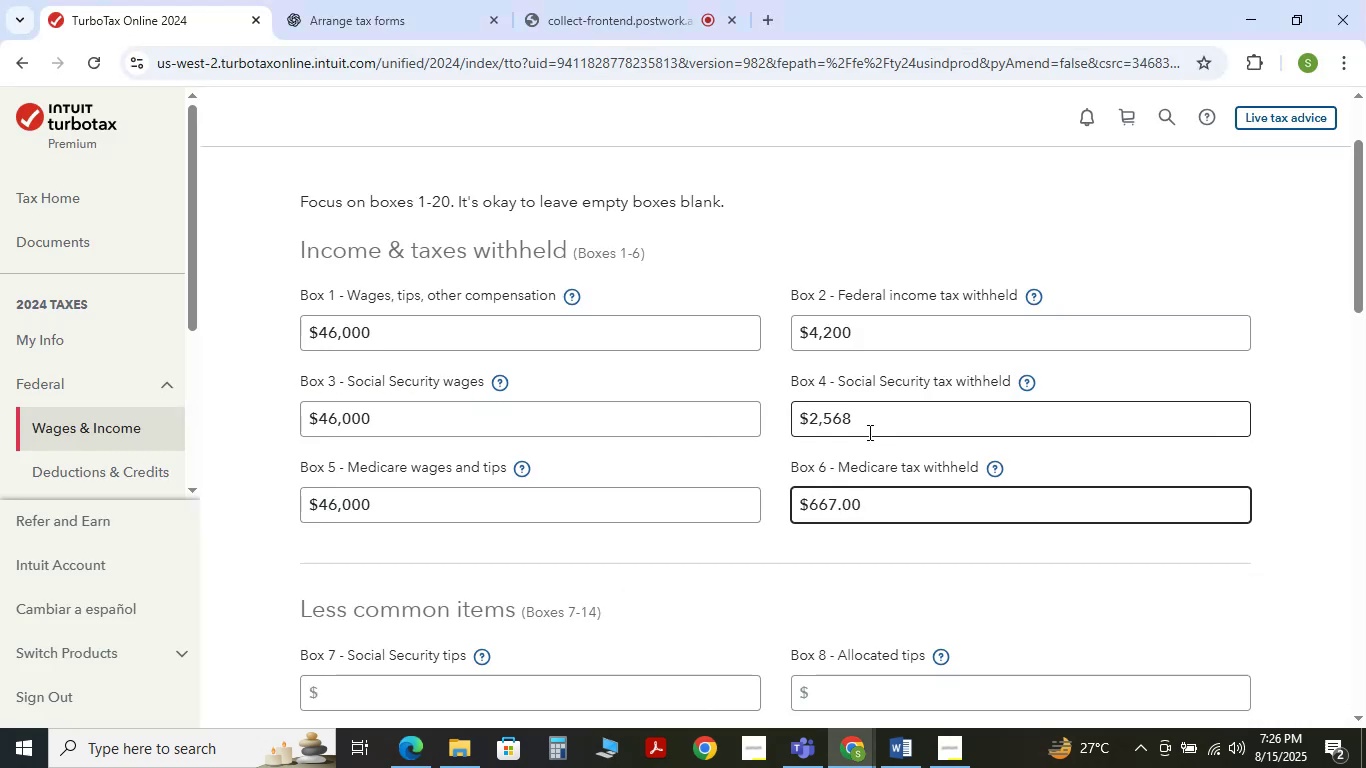 
left_click([867, 420])
 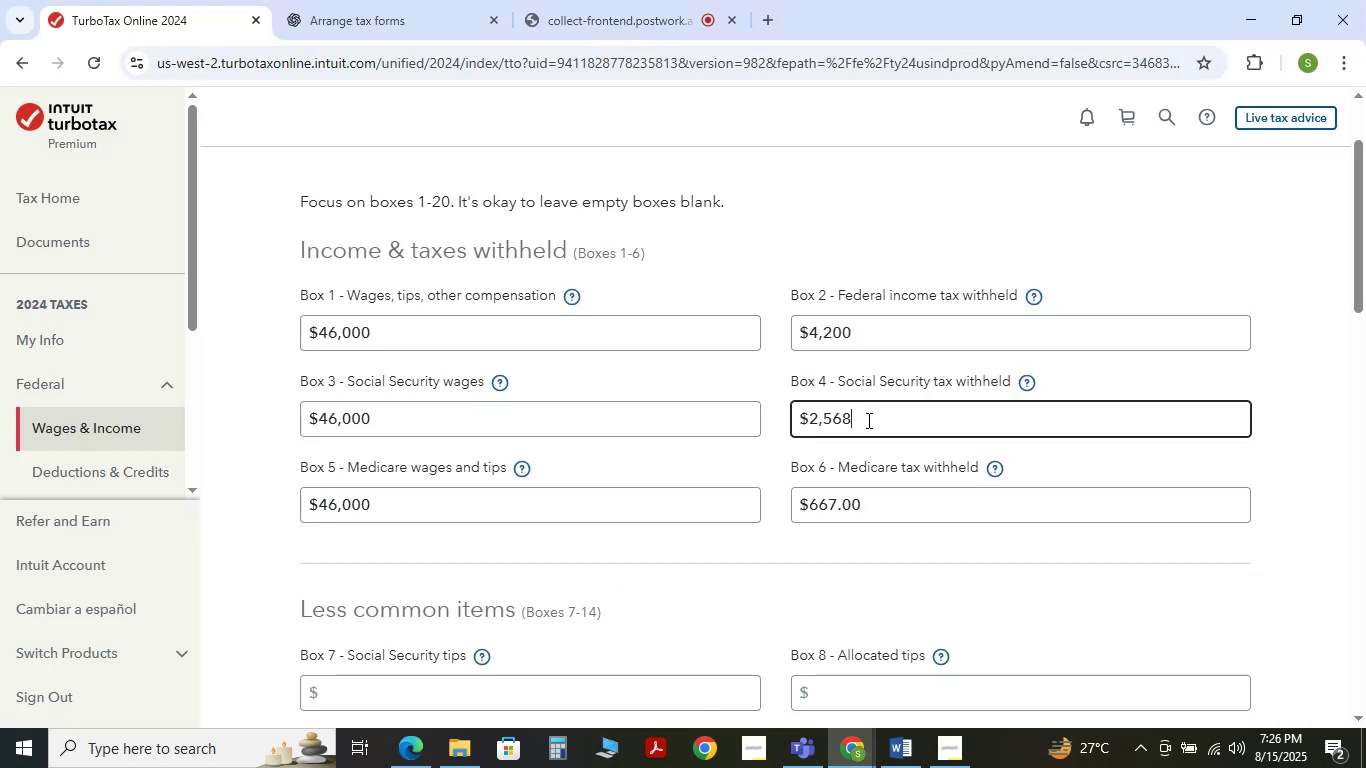 
key(Backspace)
 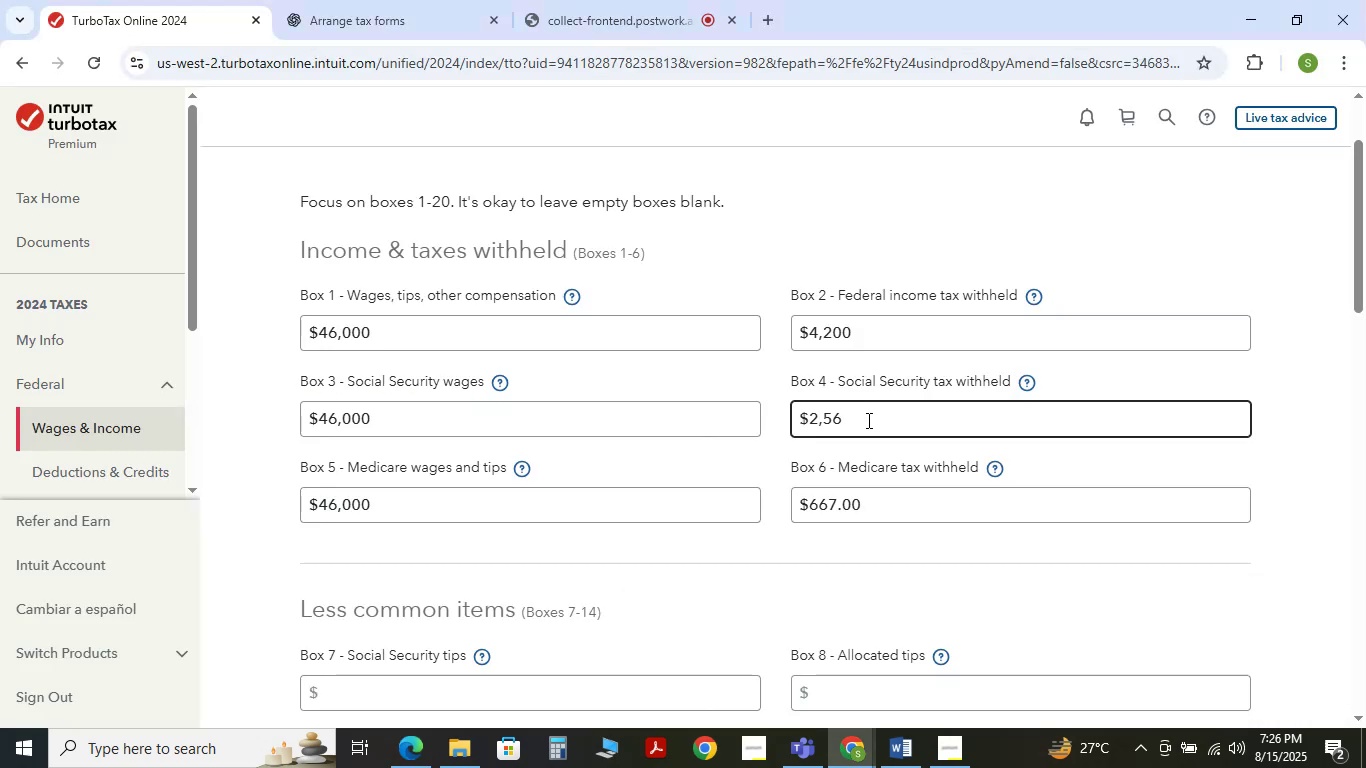 
key(Backspace)
 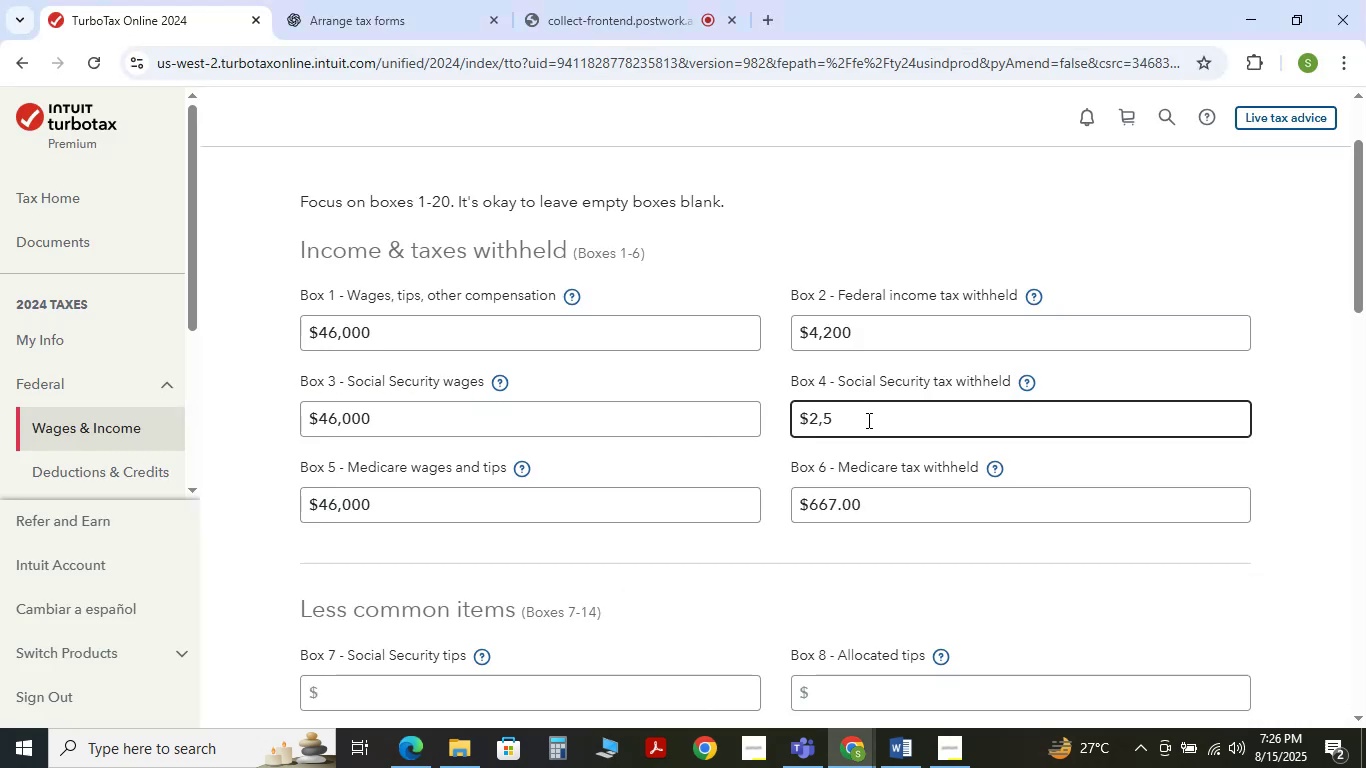 
key(Backspace)
 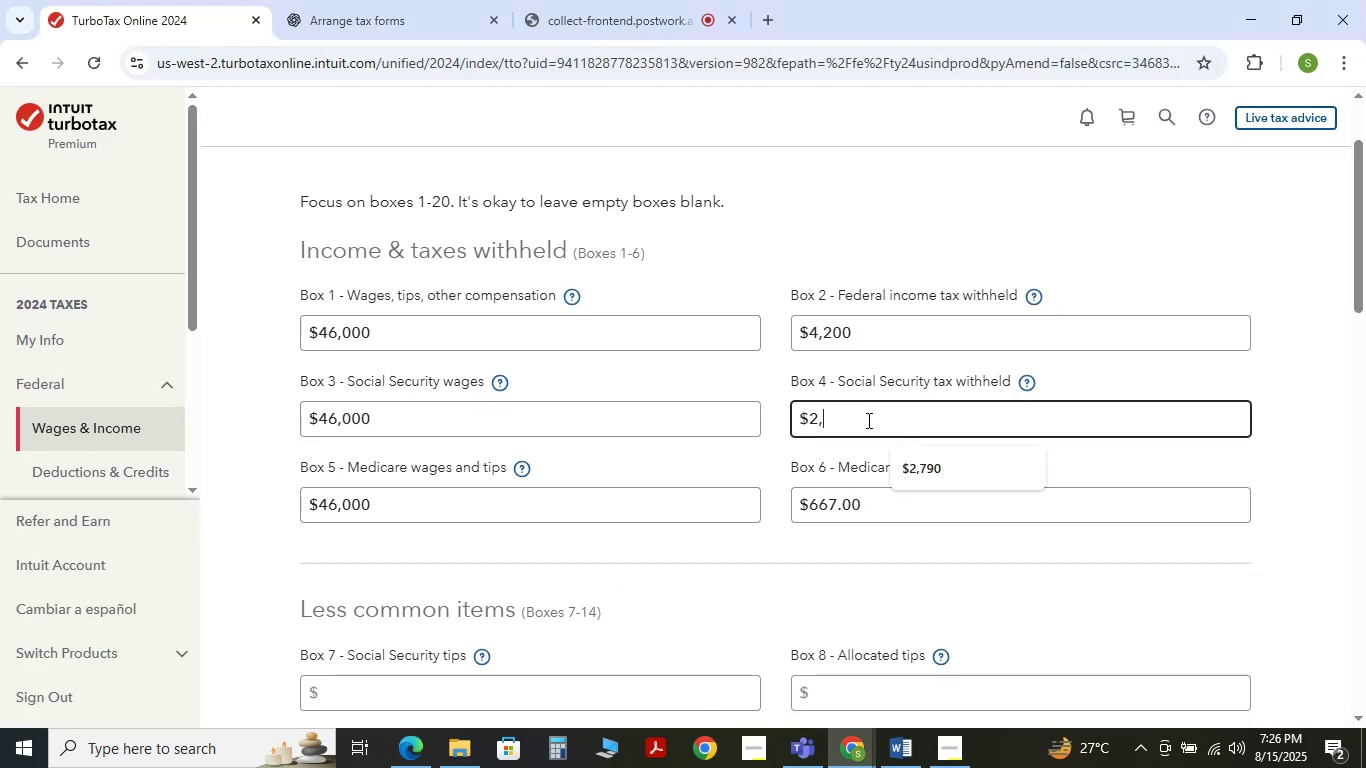 
key(Backspace)
 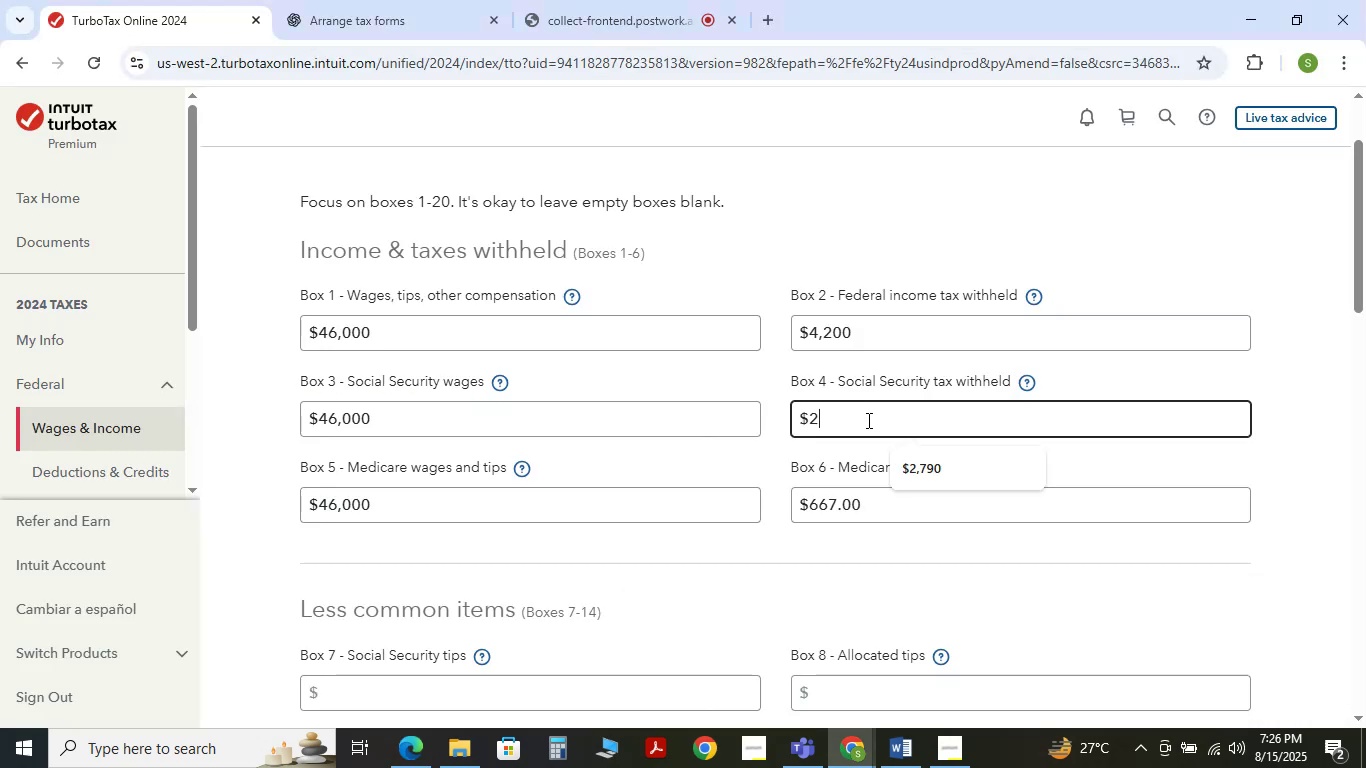 
key(Backspace)
 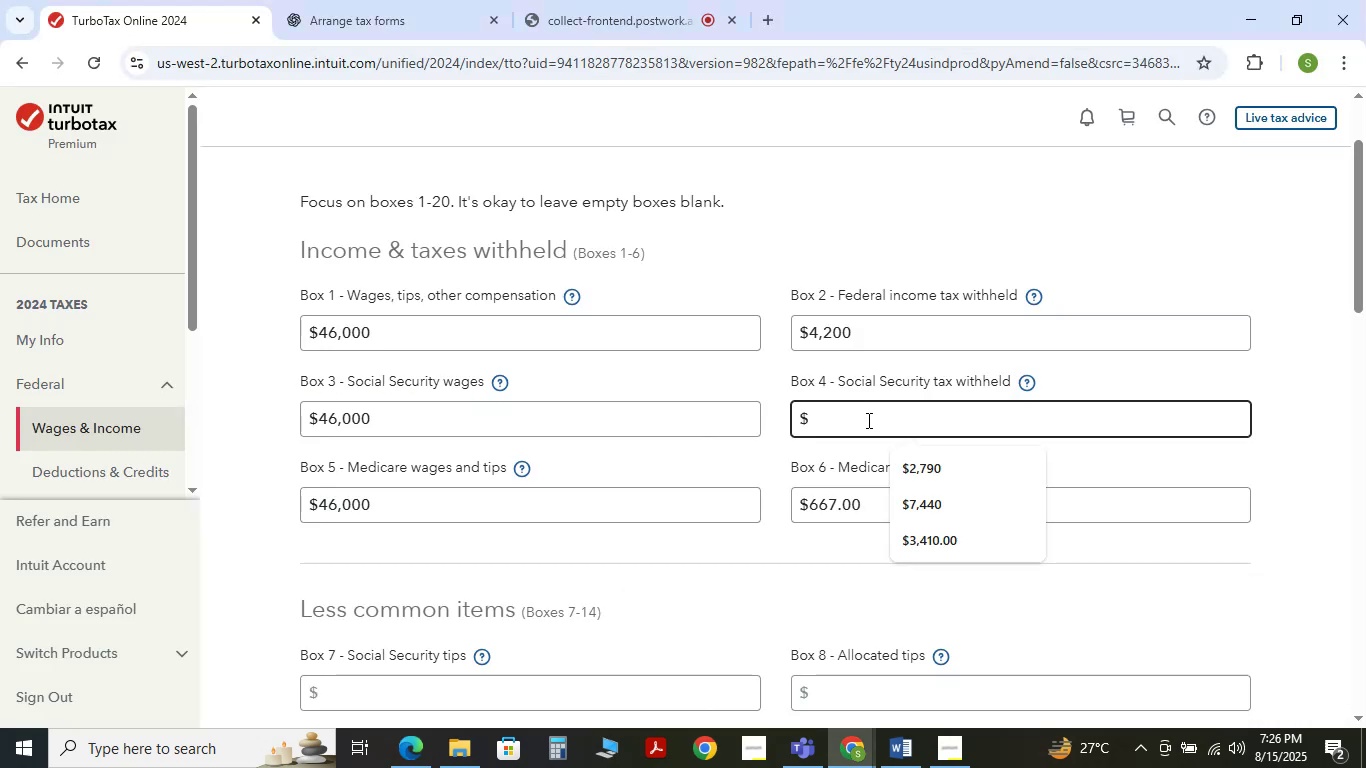 
key(Numpad2)
 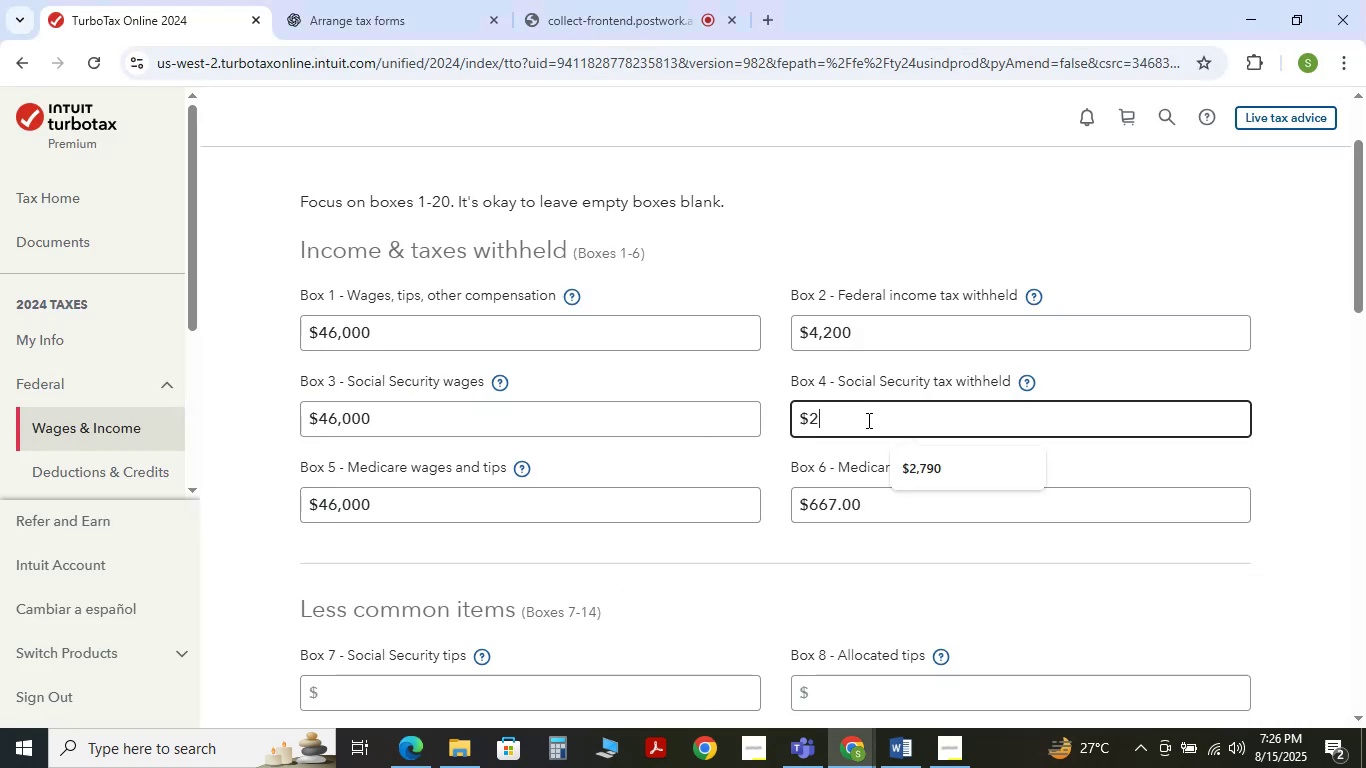 
key(Numpad8)
 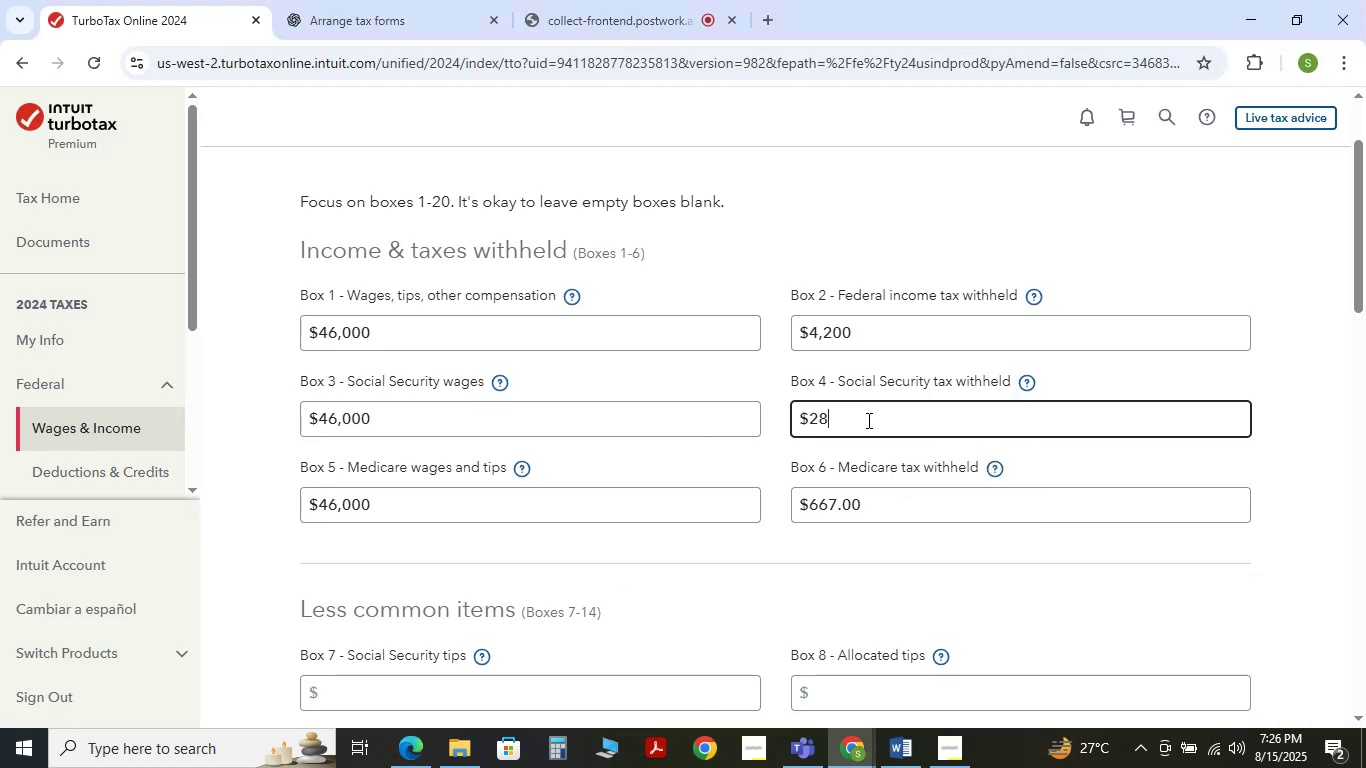 
key(Numpad5)
 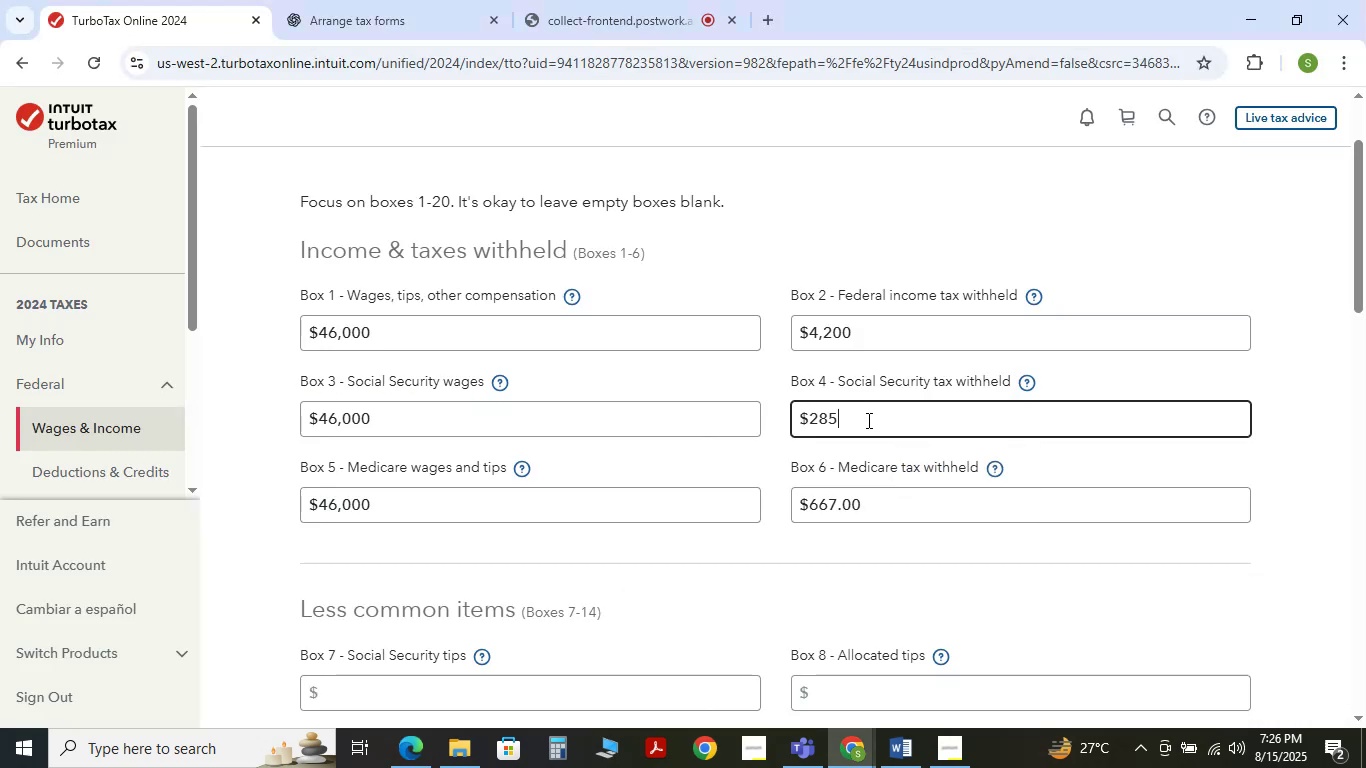 
key(Numpad5)
 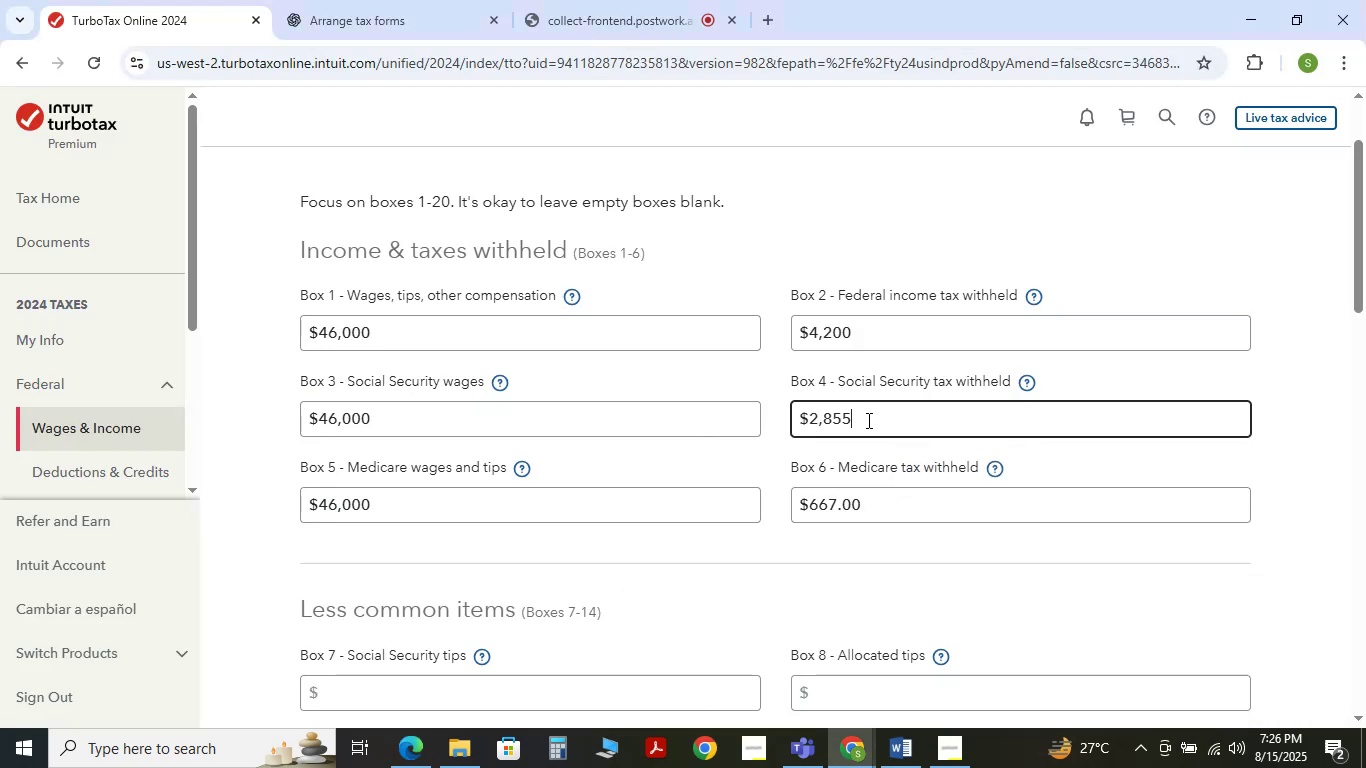 
key(Backspace)
 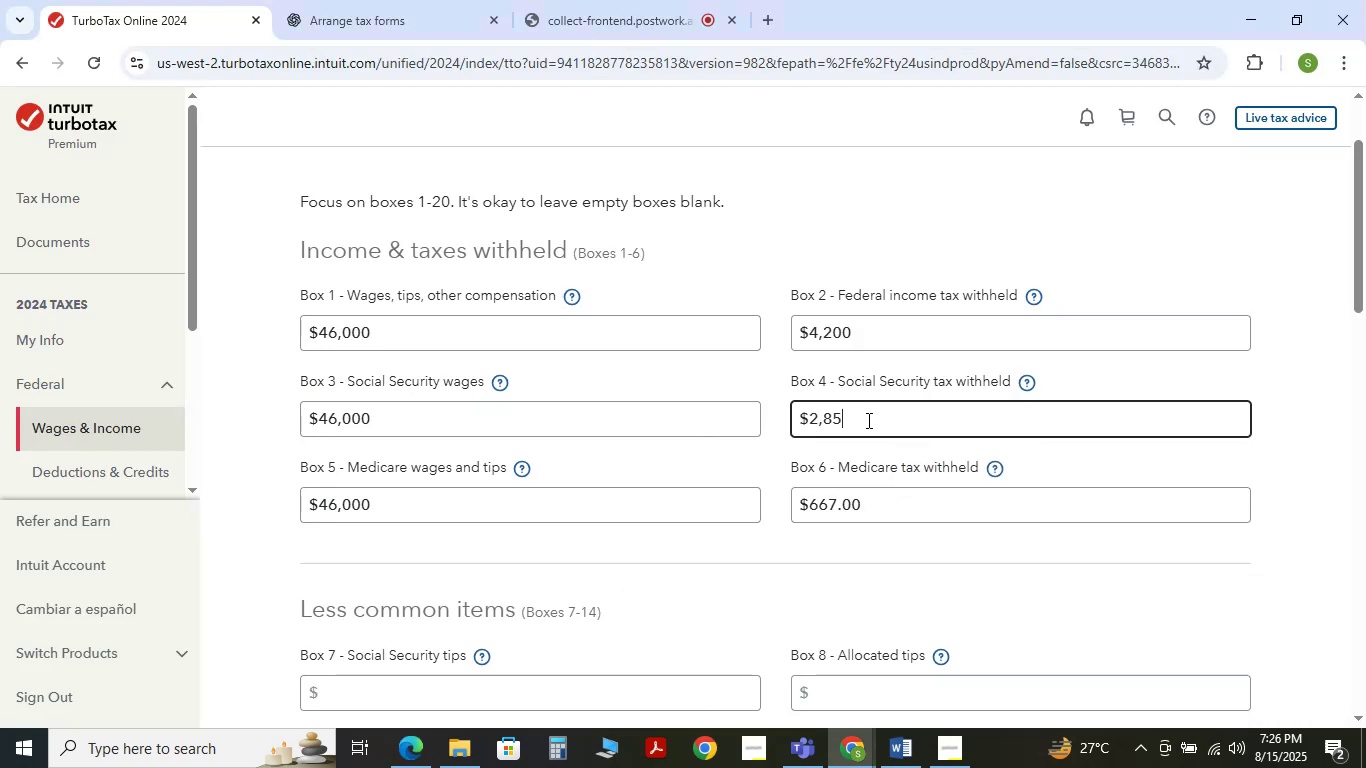 
key(Numpad2)
 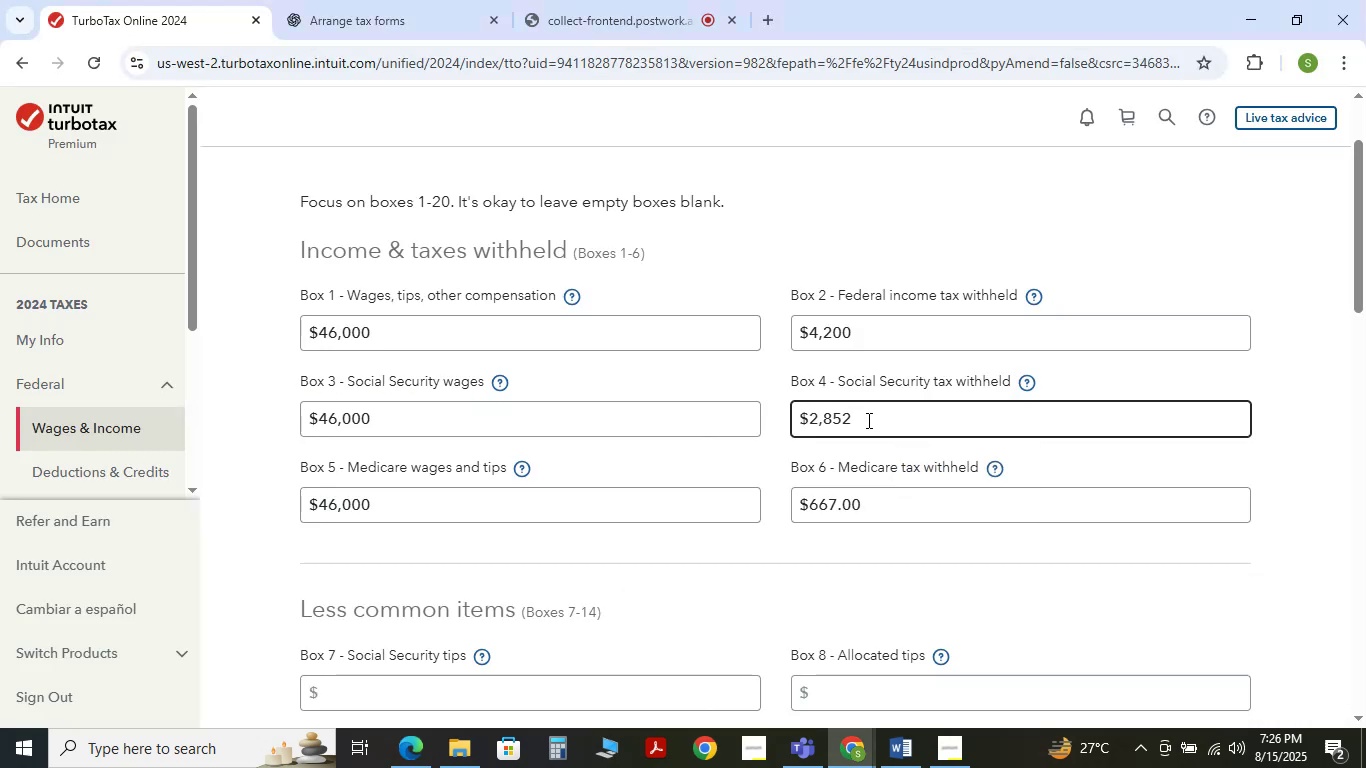 
scroll: coordinate [509, 512], scroll_direction: down, amount: 8.0
 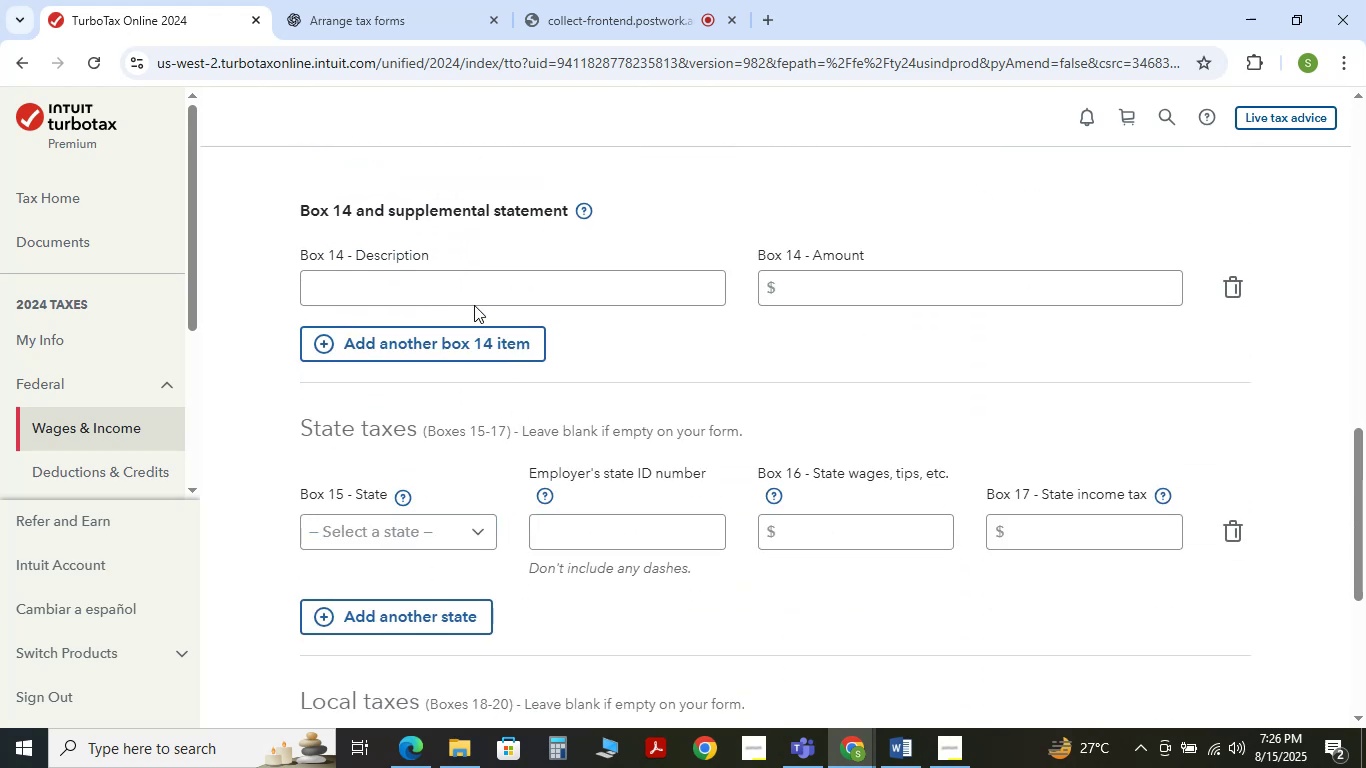 
left_click([473, 297])
 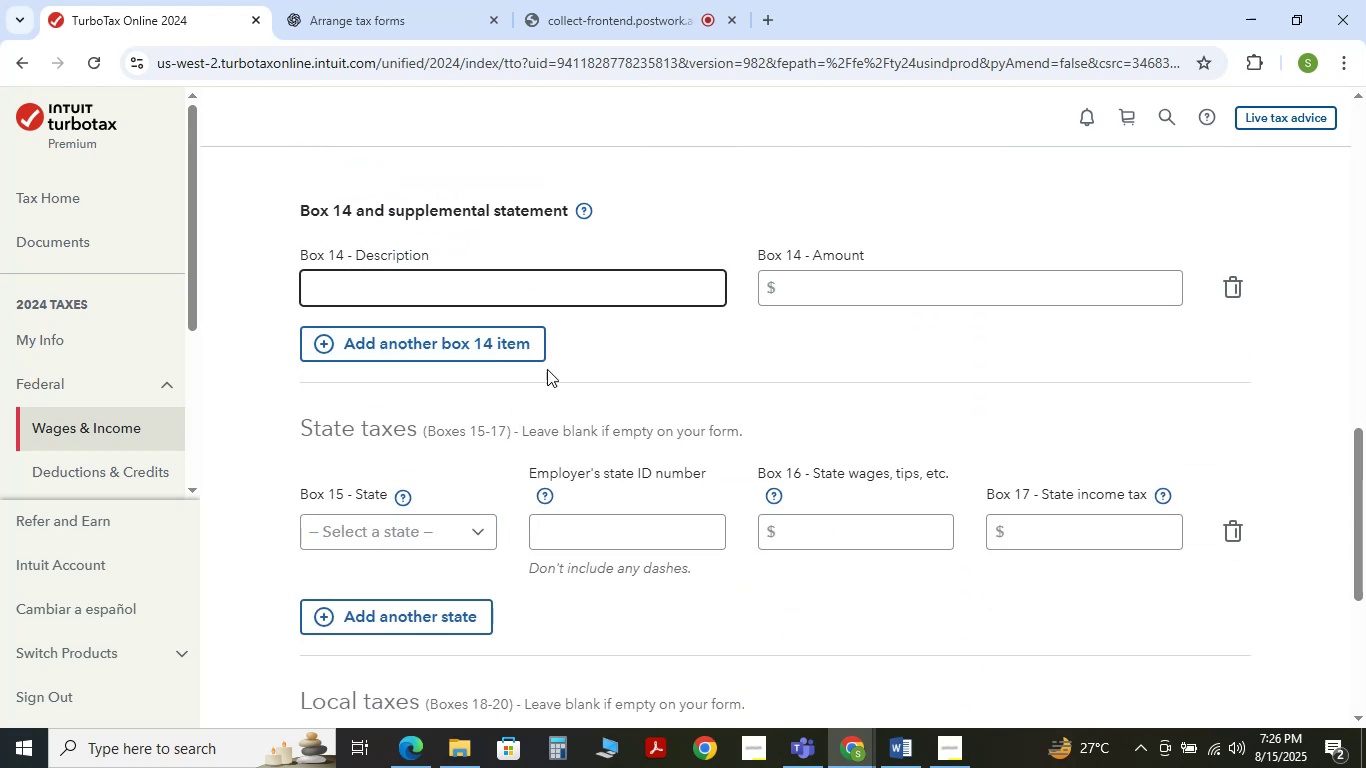 
scroll: coordinate [563, 407], scroll_direction: down, amount: 2.0
 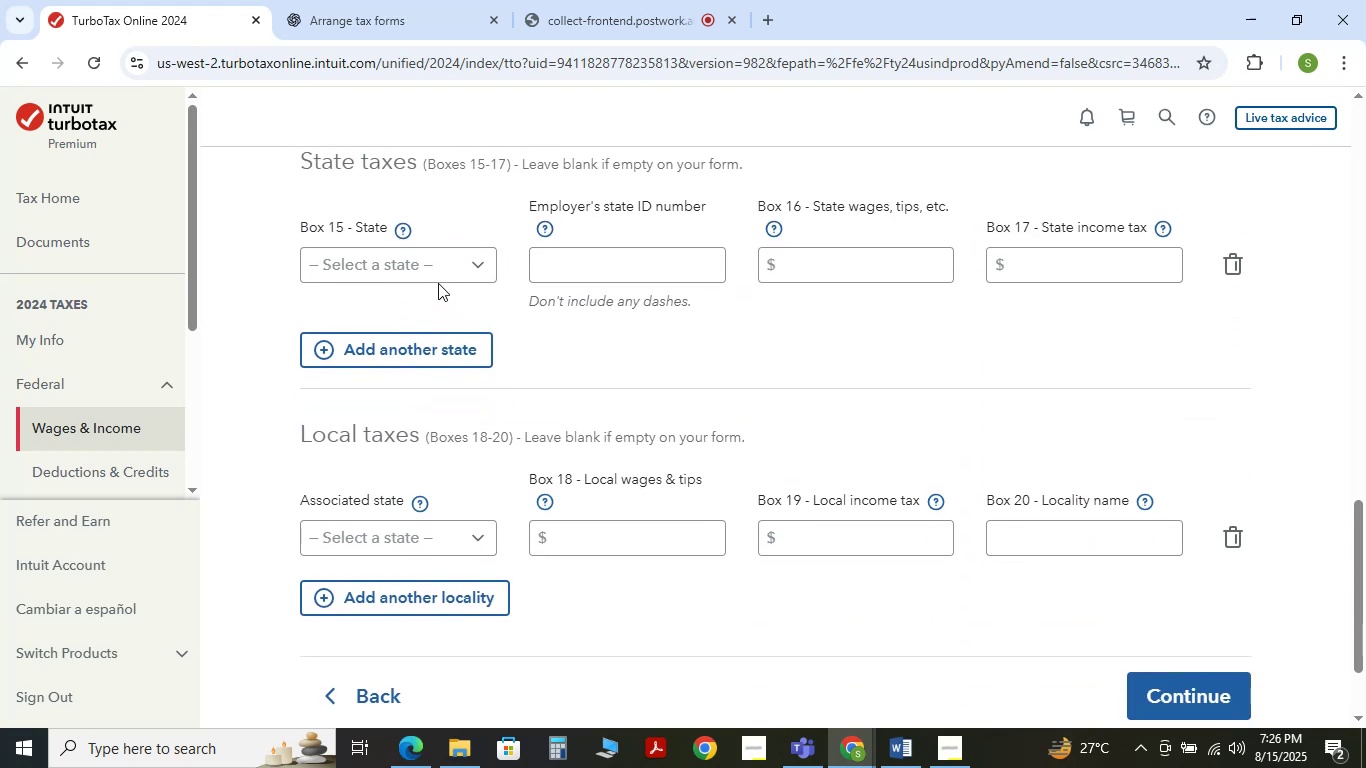 
left_click([438, 283])
 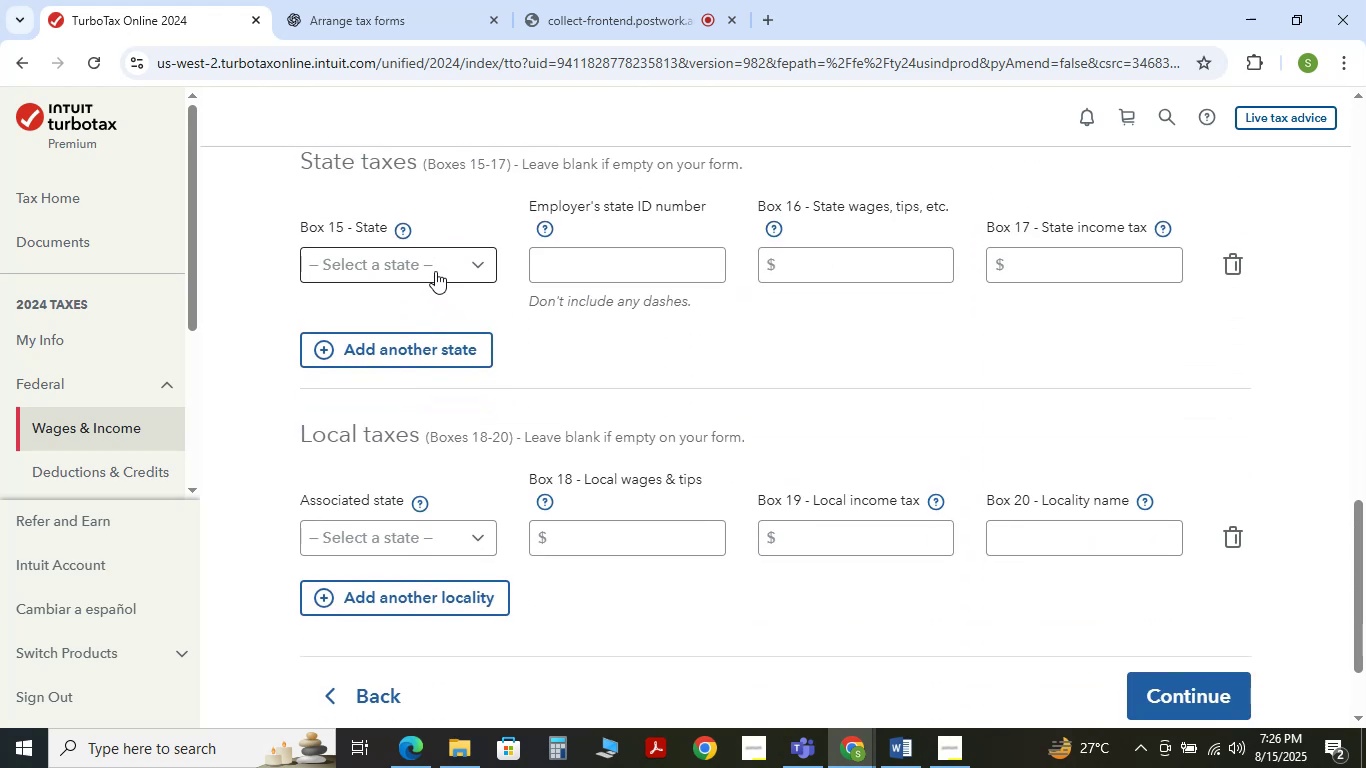 
double_click([435, 270])
 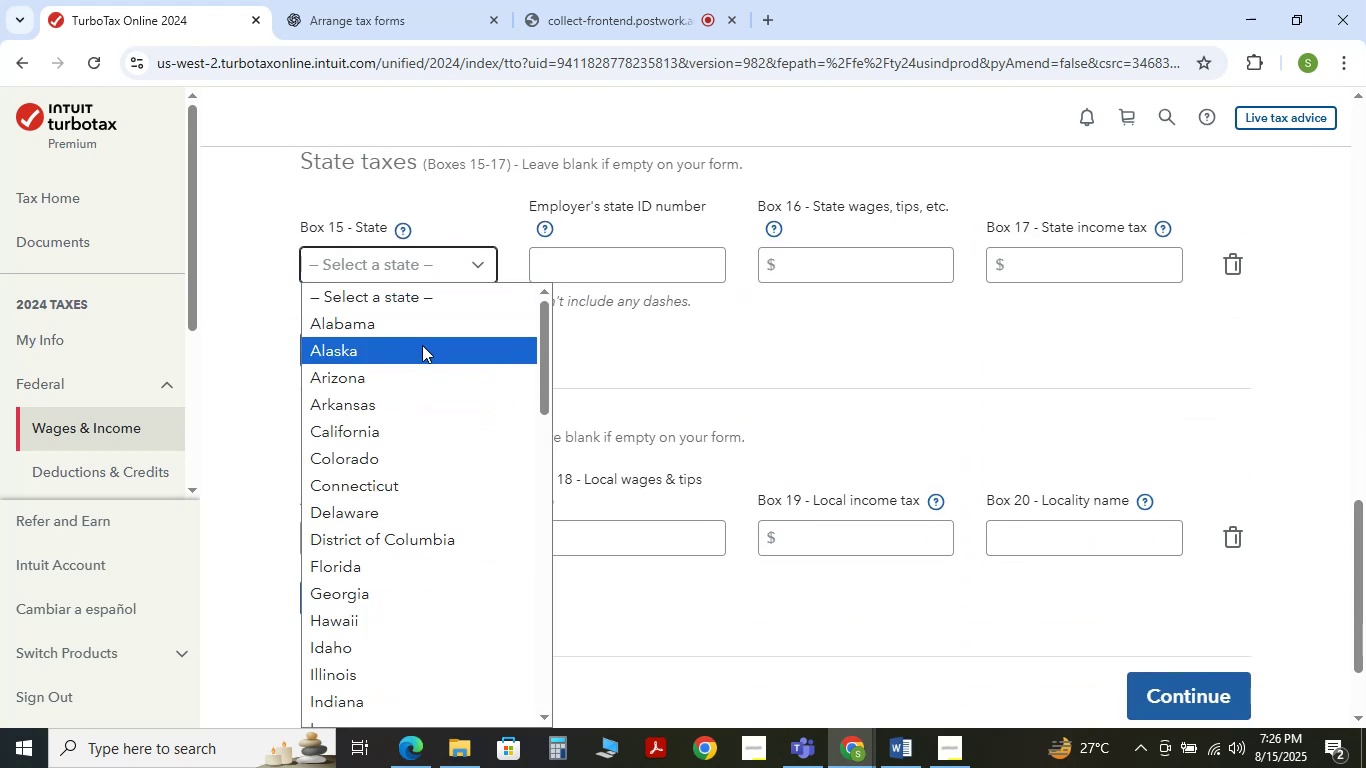 
type(tax)
 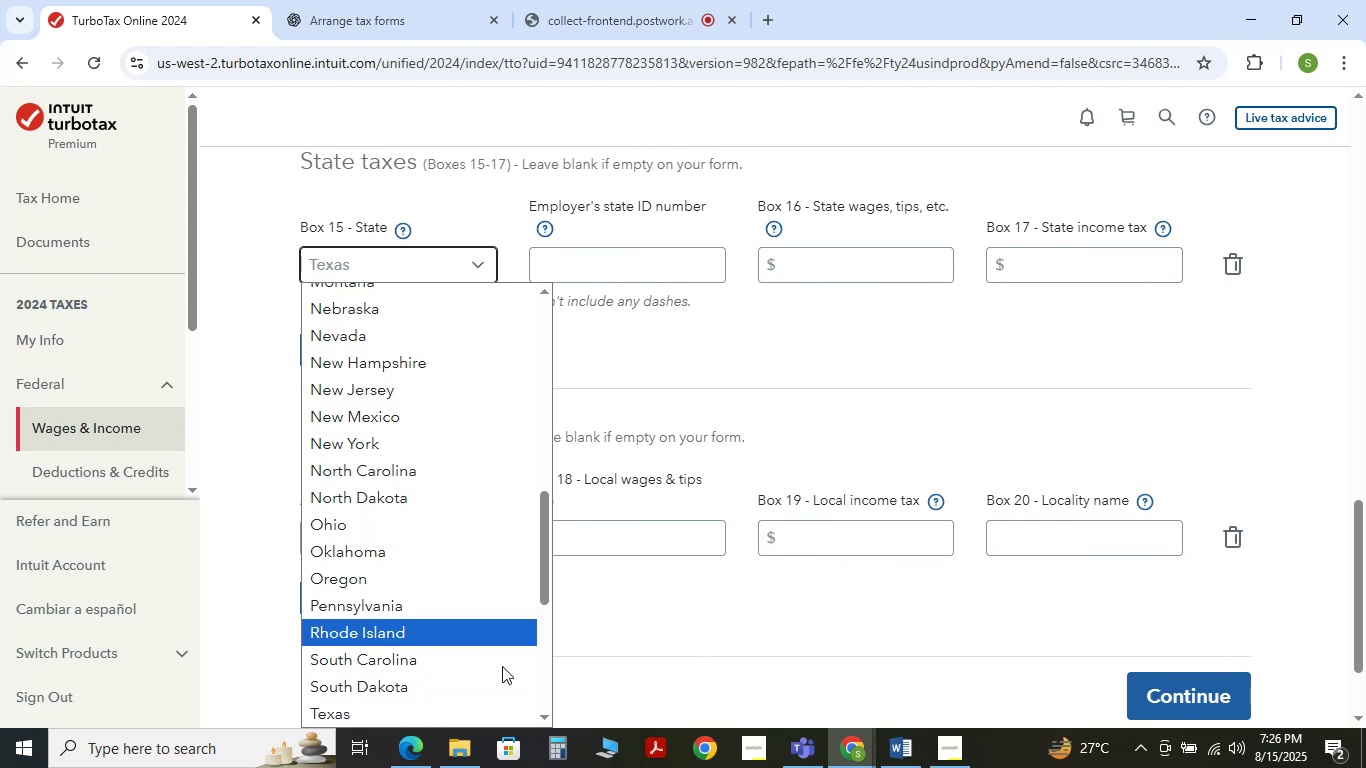 
left_click([503, 703])
 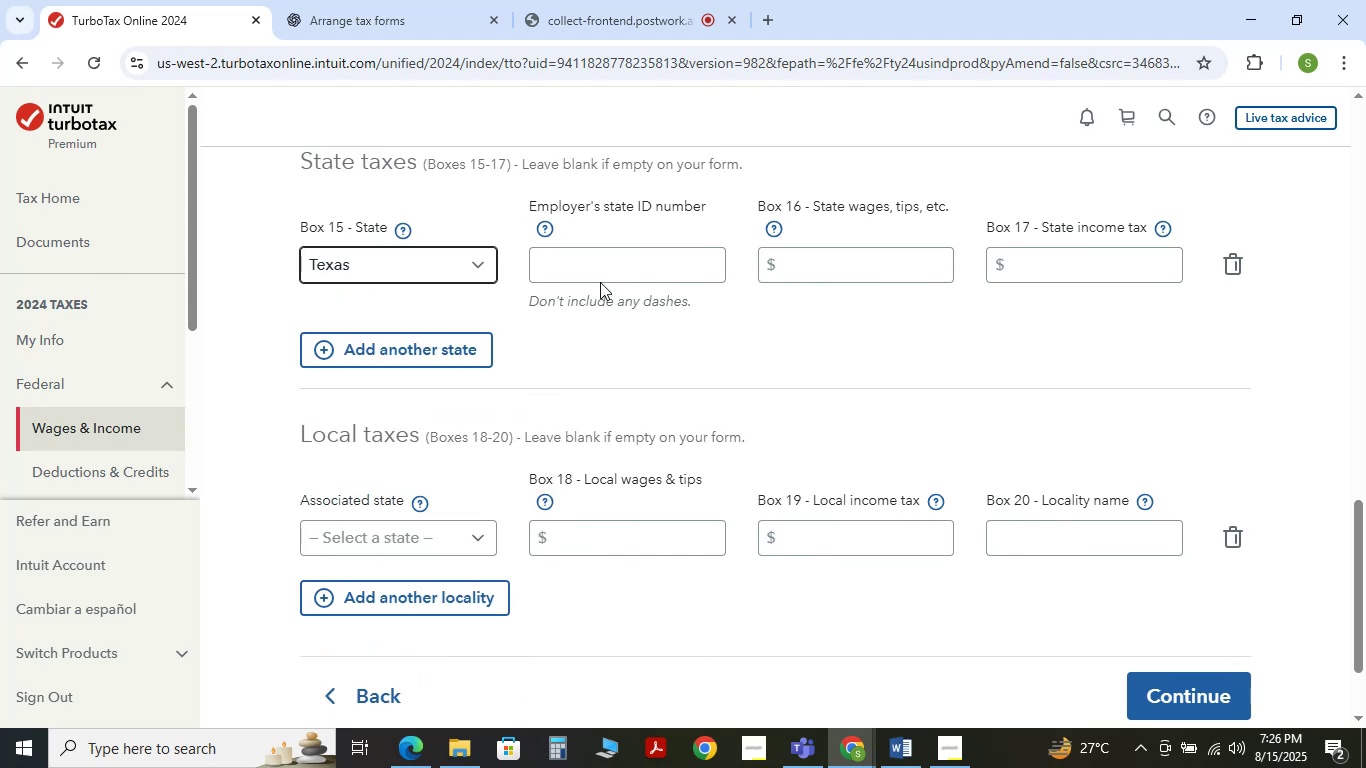 
left_click([600, 276])
 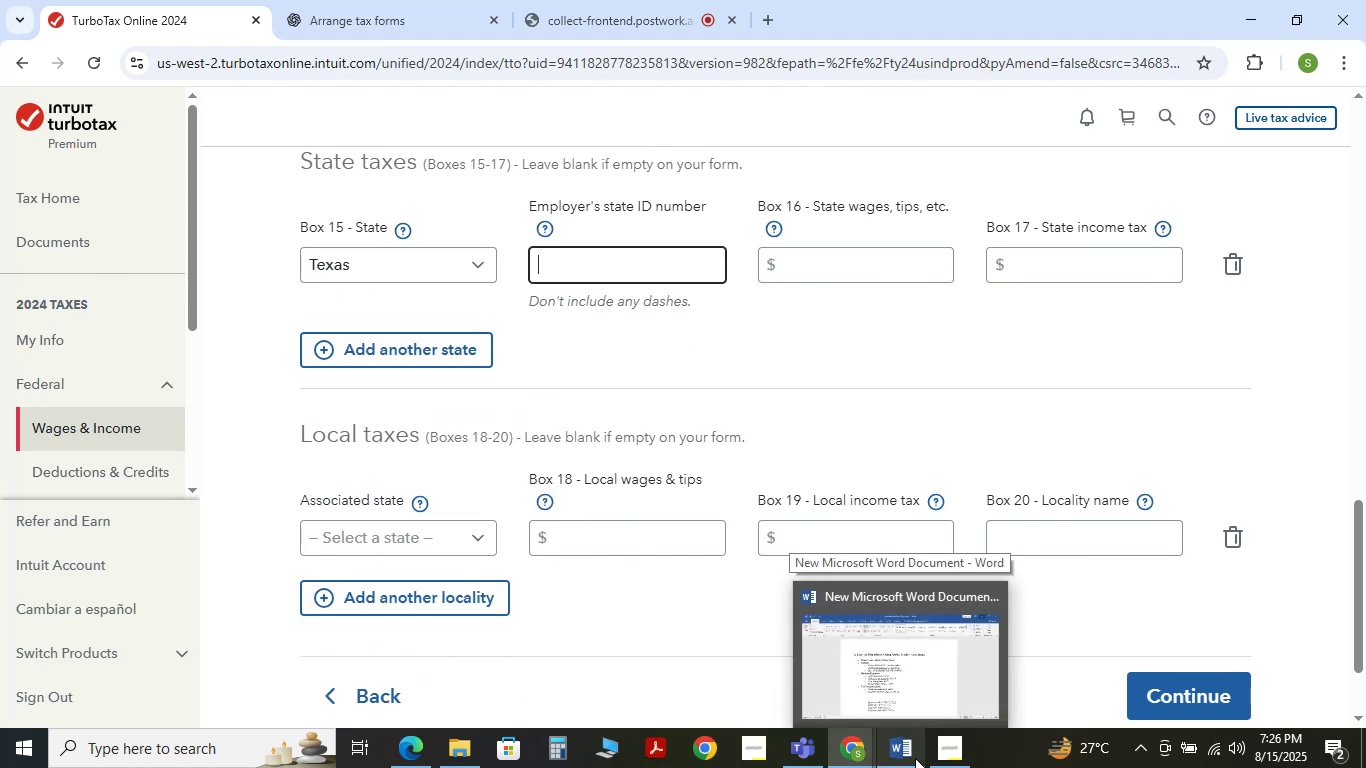 
wait(5.18)
 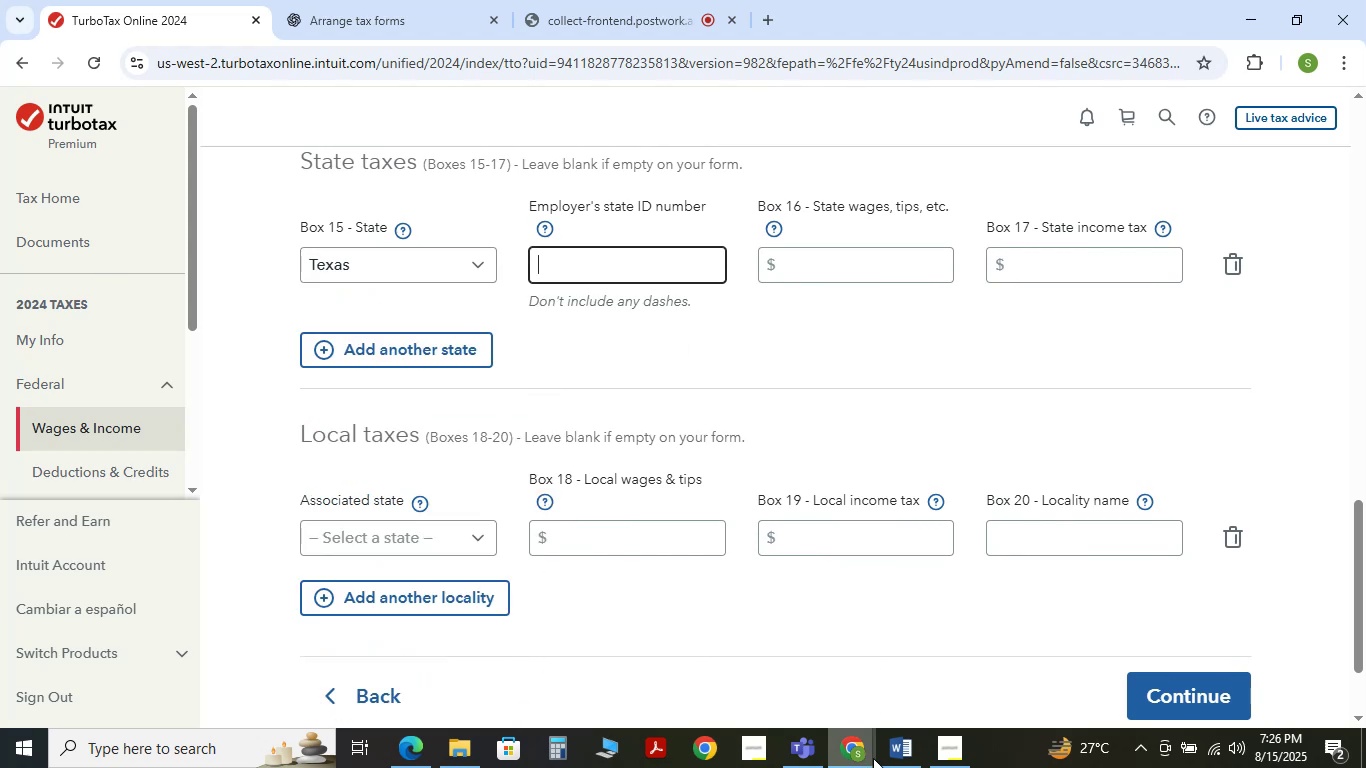 
left_click([915, 758])
 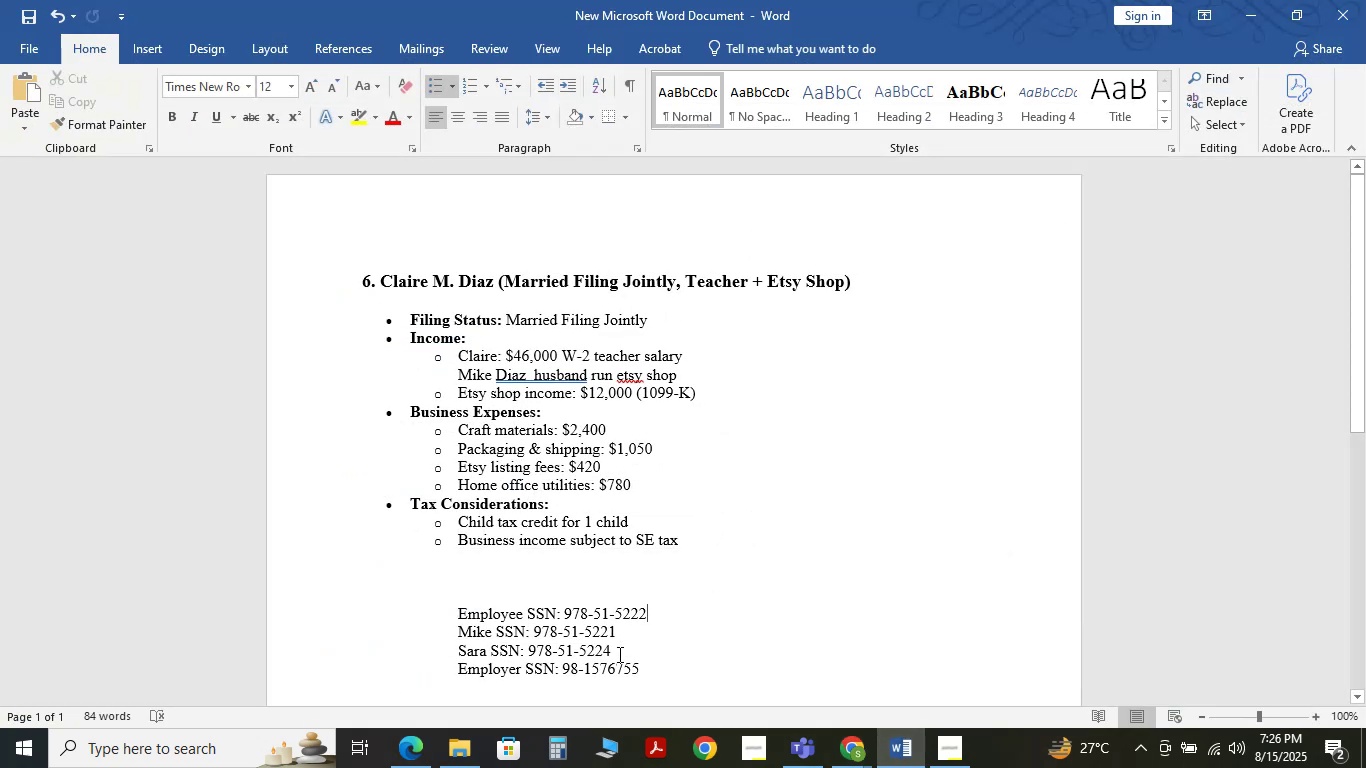 
left_click_drag(start_coordinate=[642, 675], to_coordinate=[563, 669])
 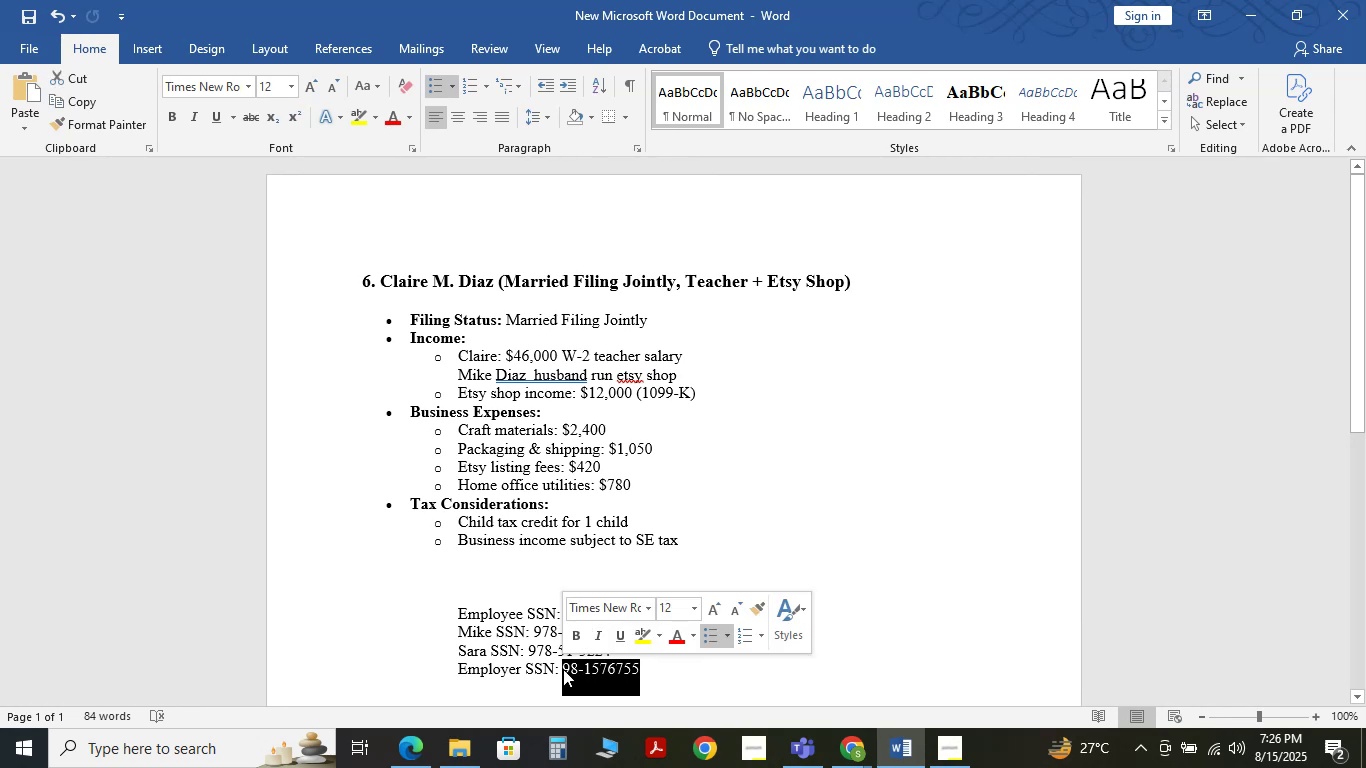 
key(Control+C)
 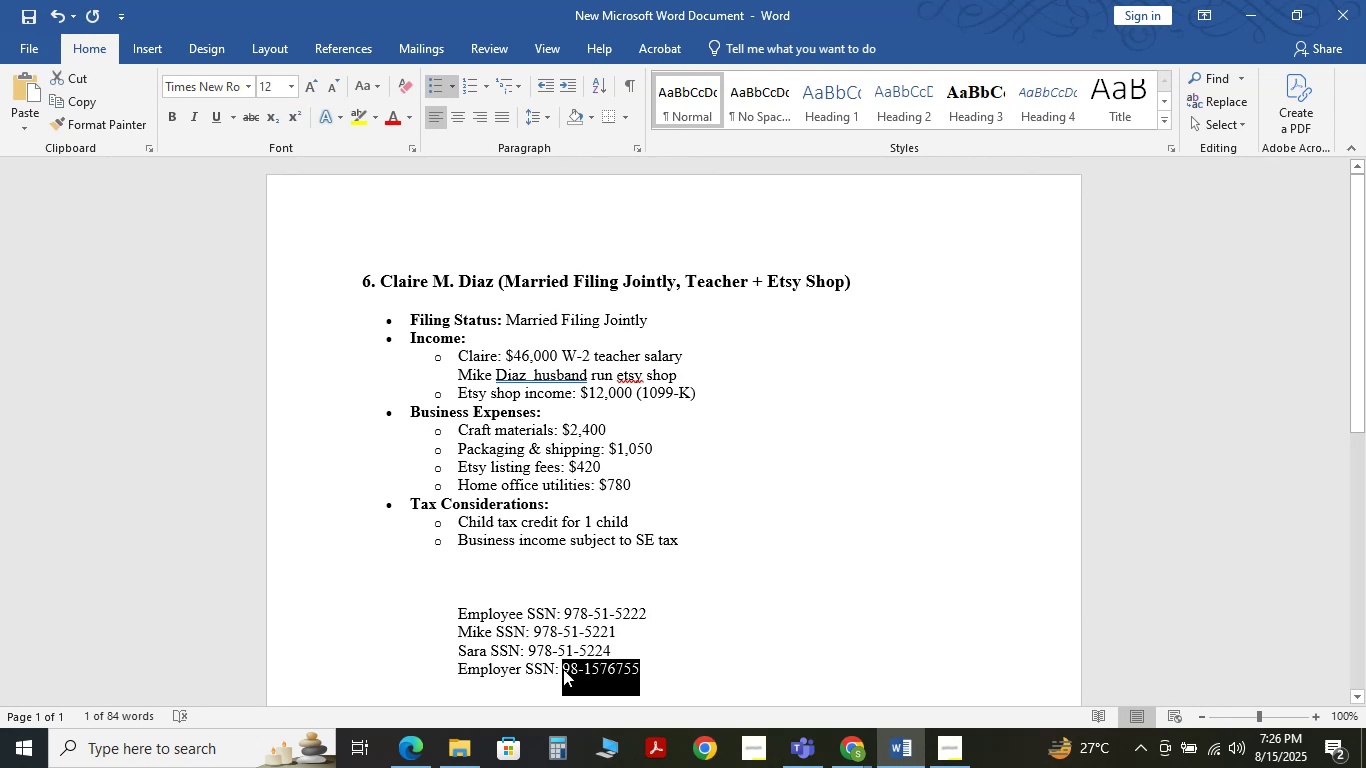 
key(Control+C)
 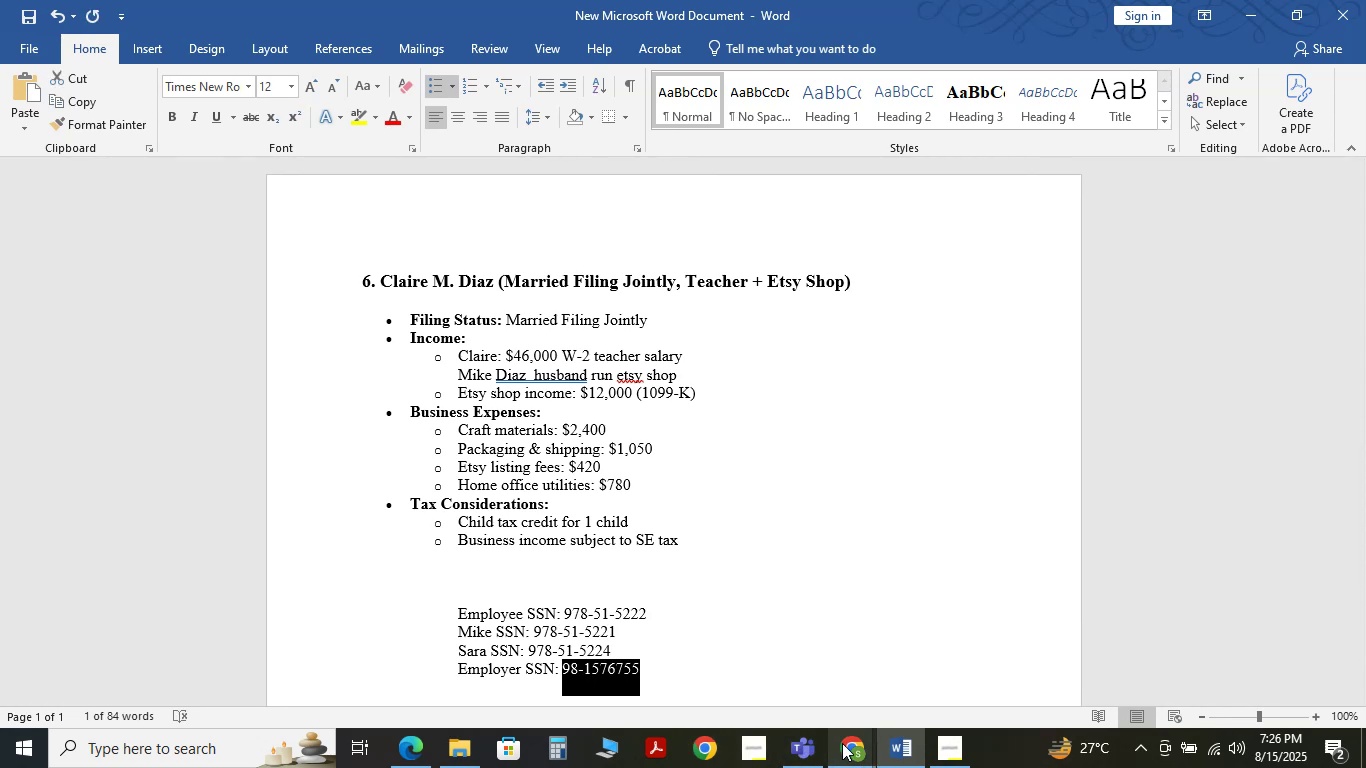 
left_click([786, 696])
 